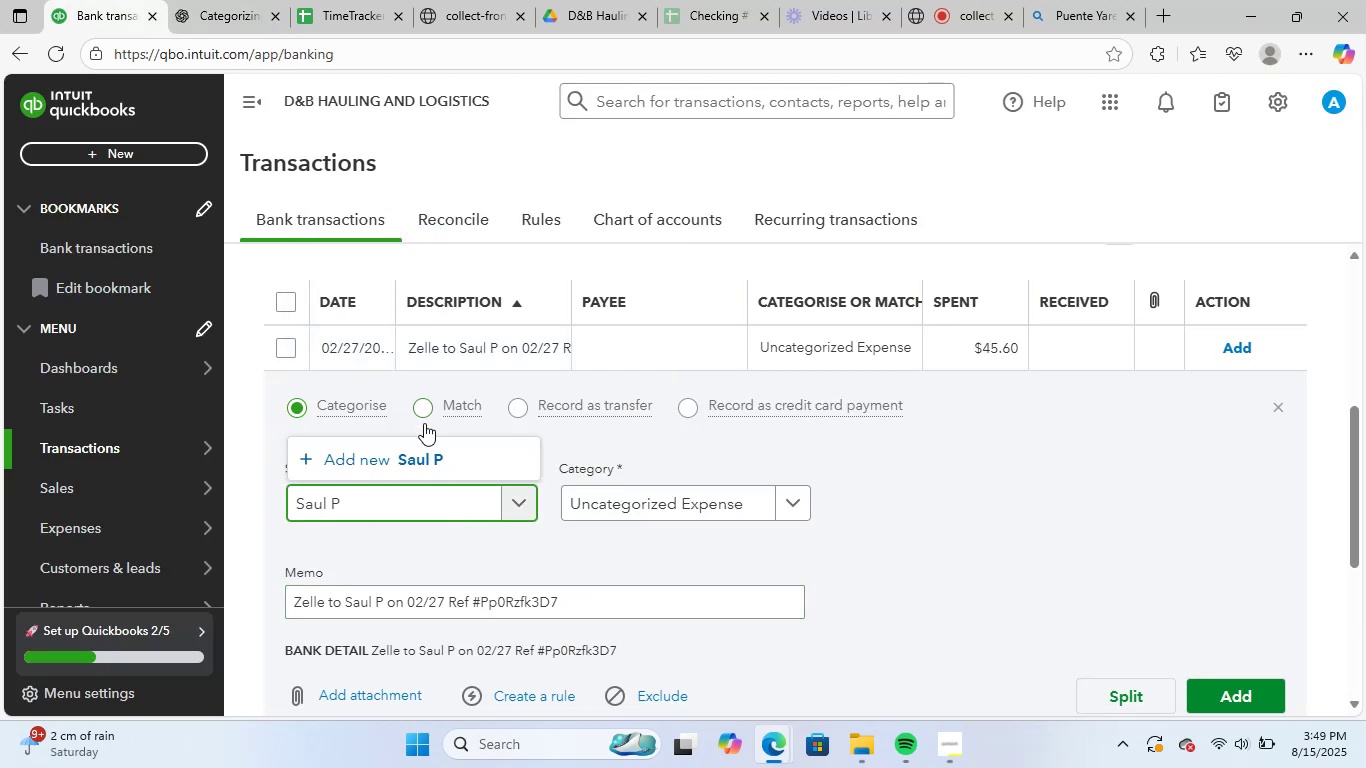 
left_click([424, 461])
 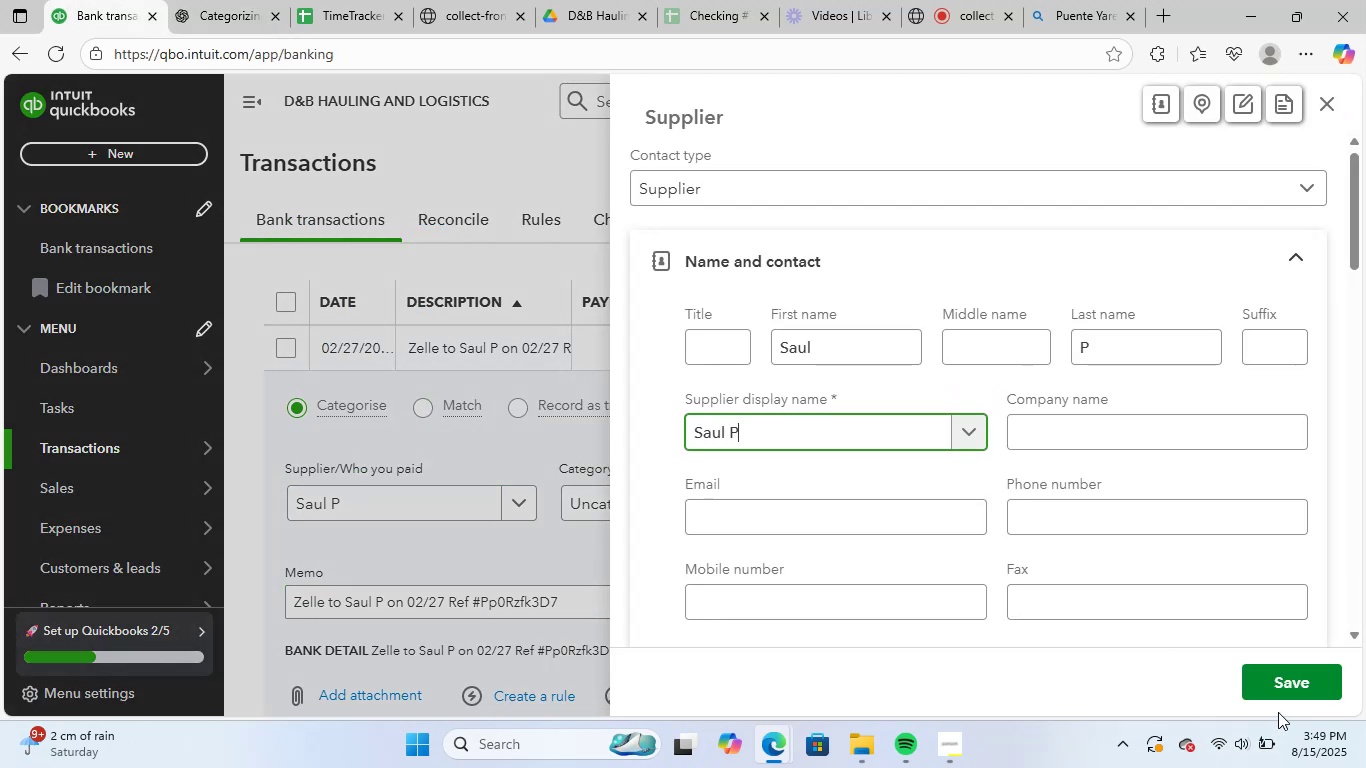 
left_click([1312, 682])
 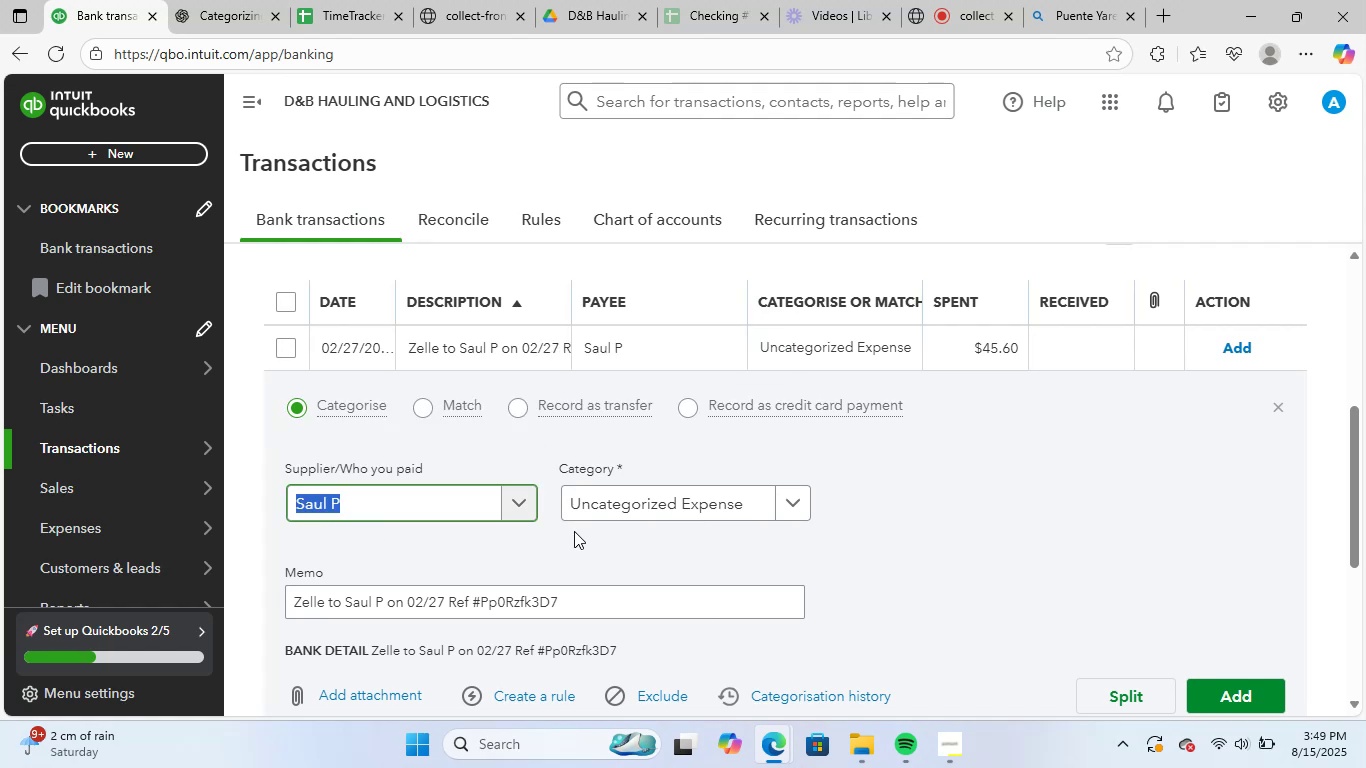 
left_click([676, 507])
 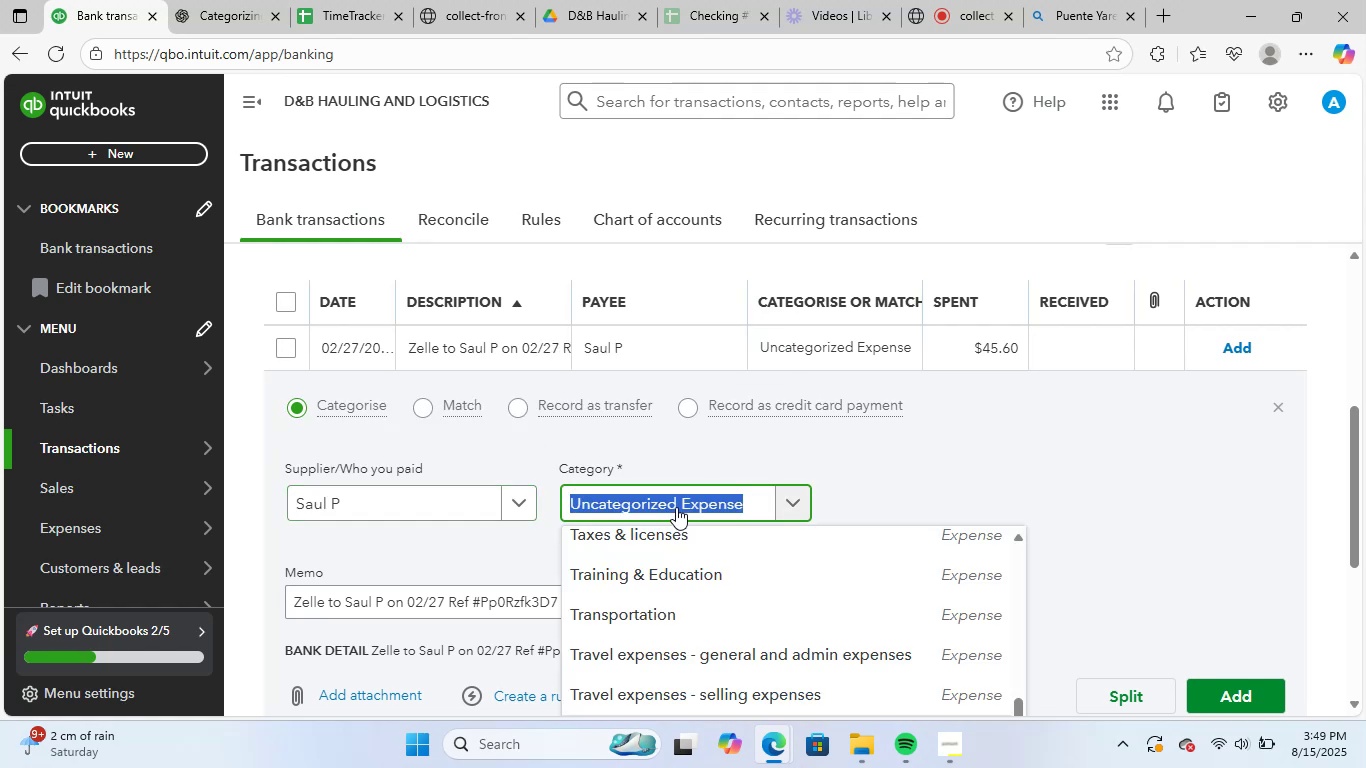 
type(repa)
 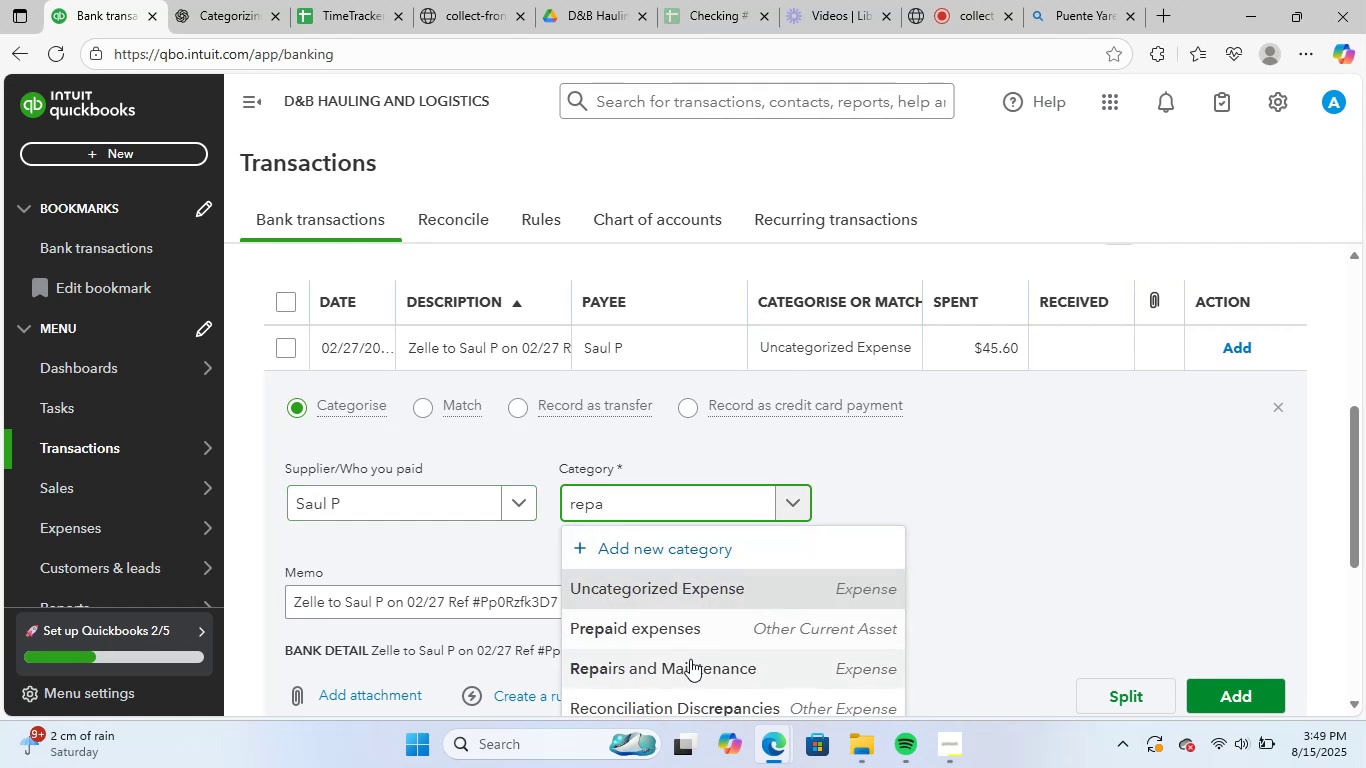 
left_click([690, 659])
 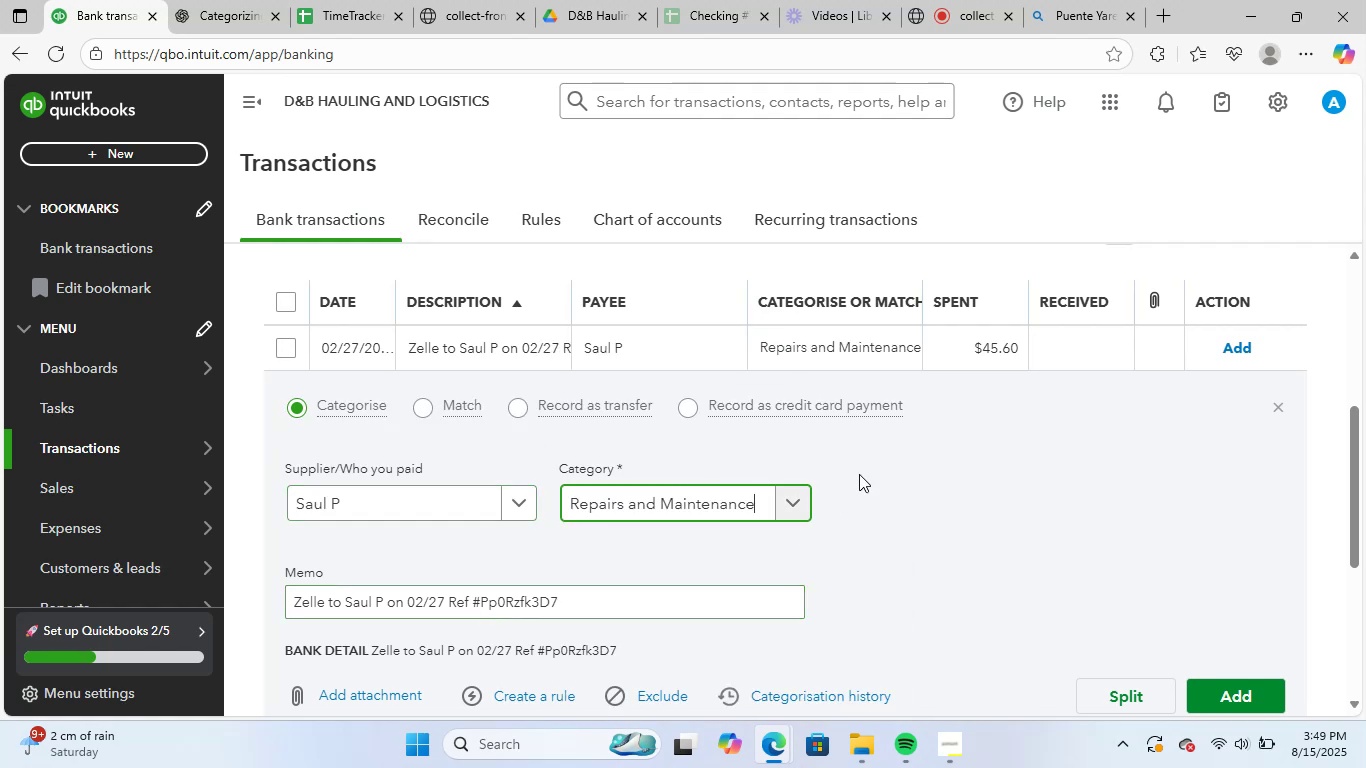 
scroll: coordinate [882, 455], scroll_direction: down, amount: 1.0
 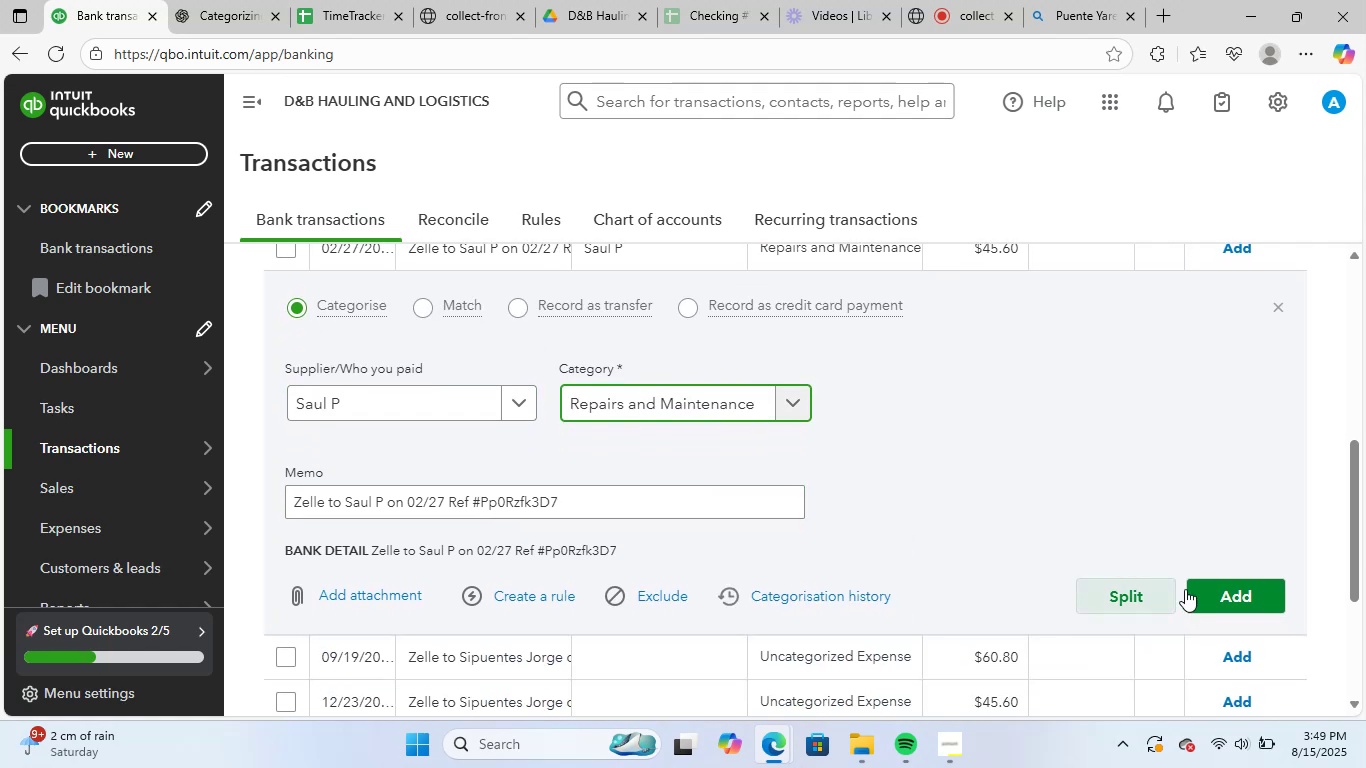 
left_click([1208, 592])
 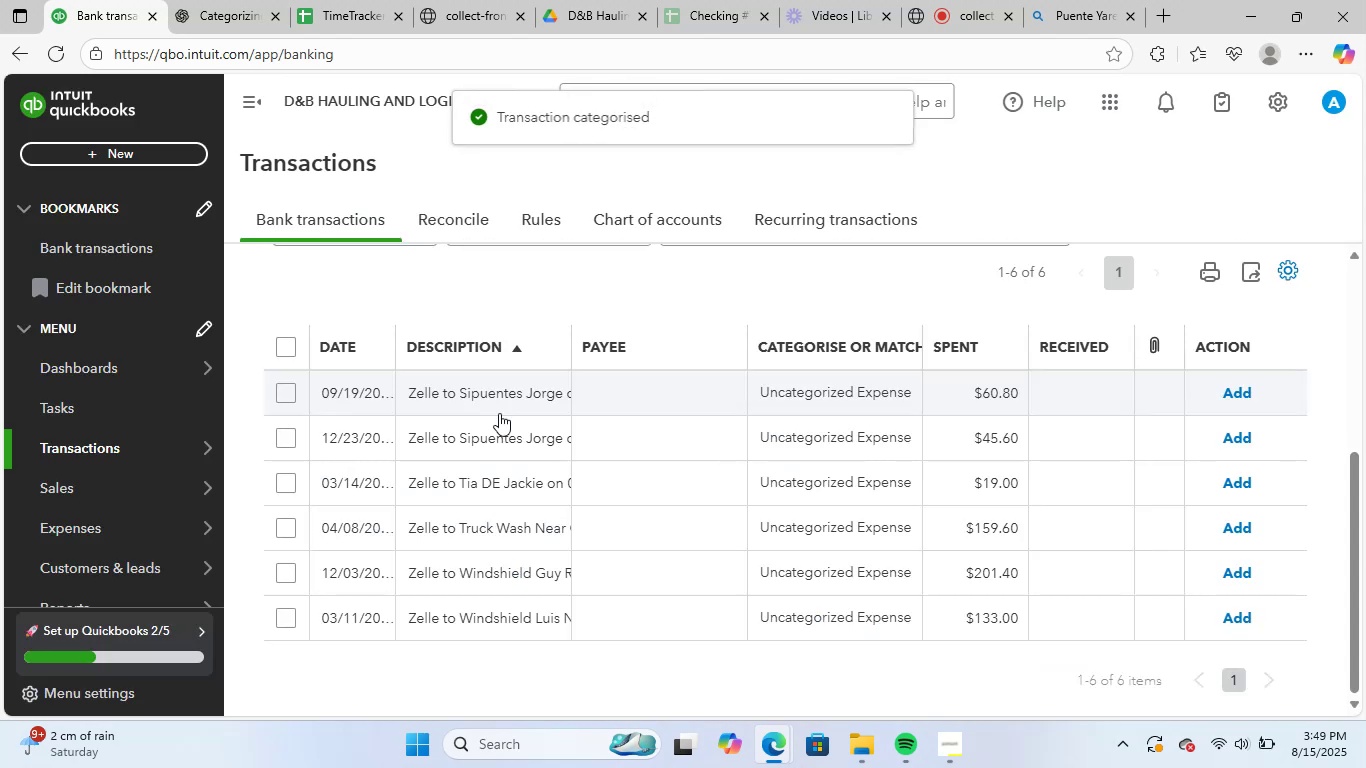 
left_click([489, 396])
 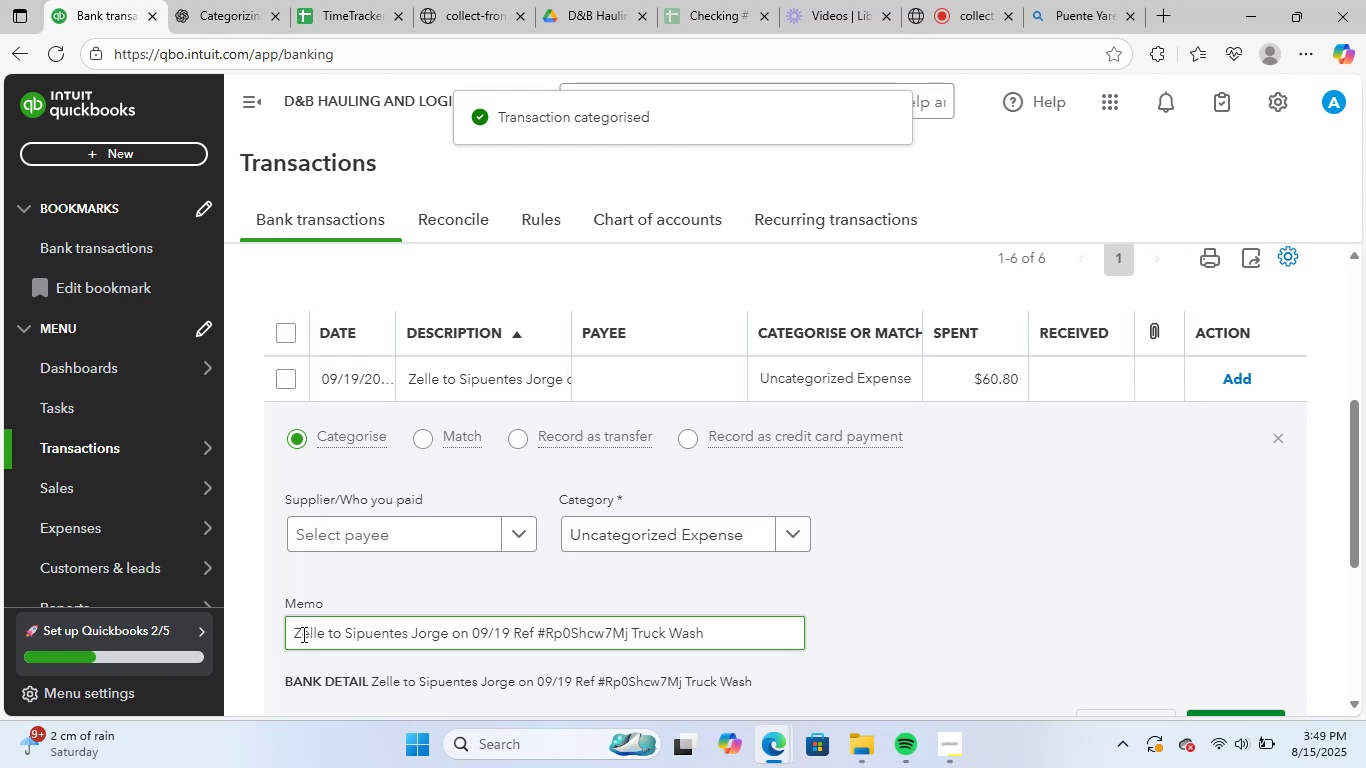 
left_click_drag(start_coordinate=[346, 637], to_coordinate=[446, 640])
 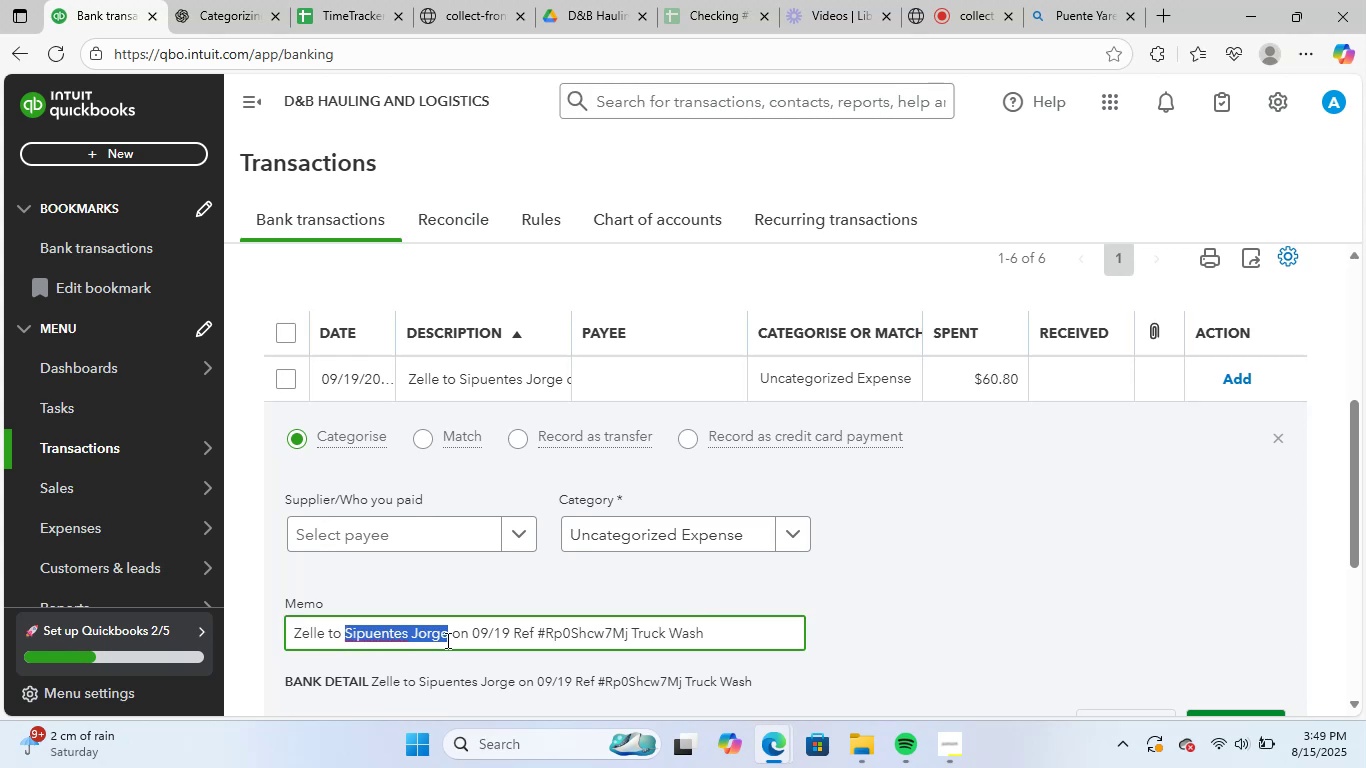 
key(Control+ControlLeft)
 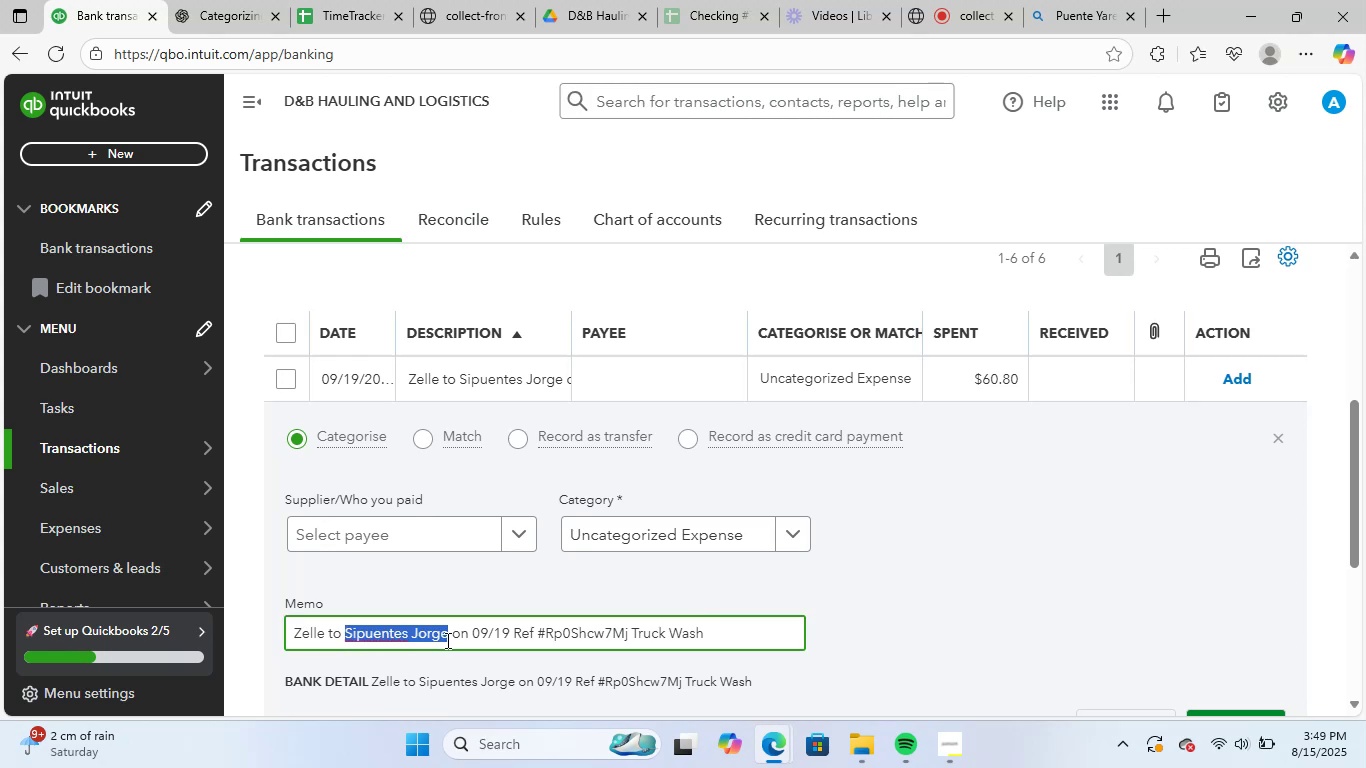 
key(Control+C)
 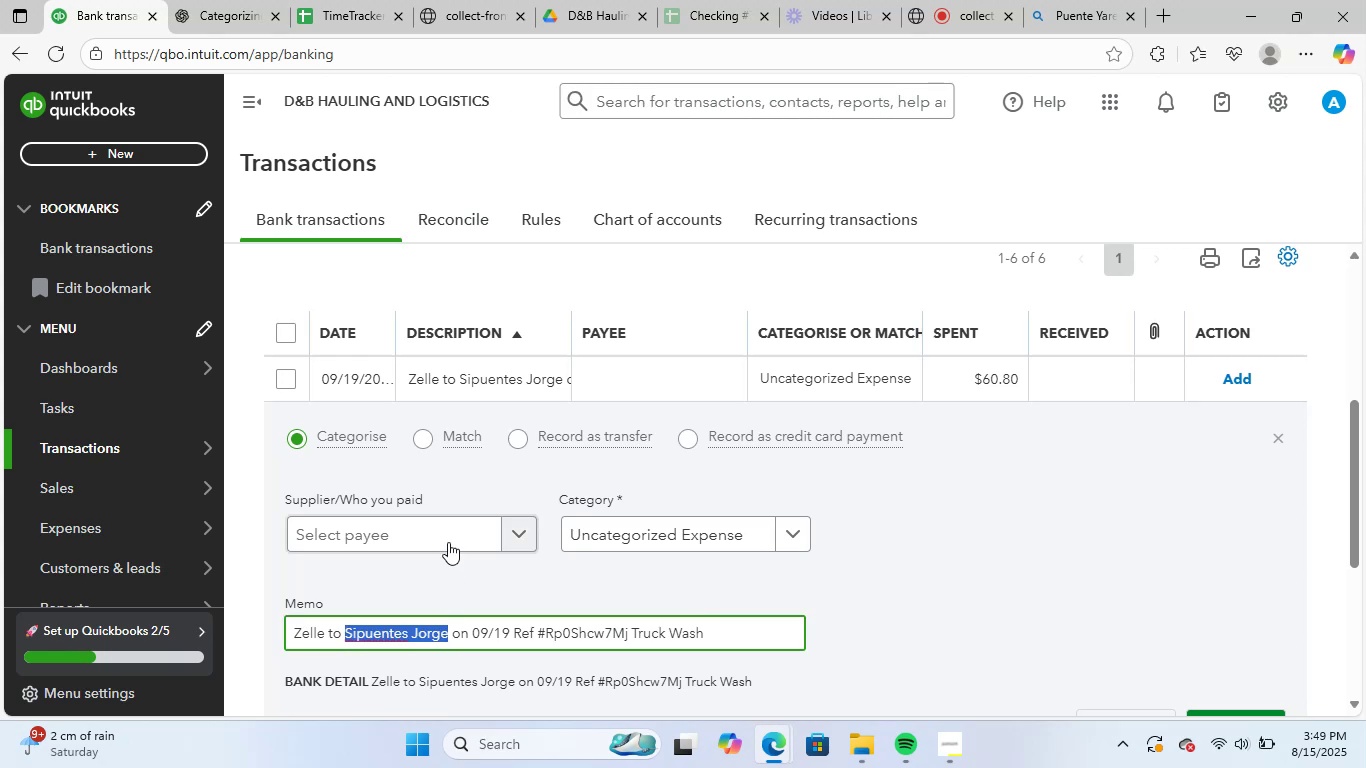 
left_click([448, 538])
 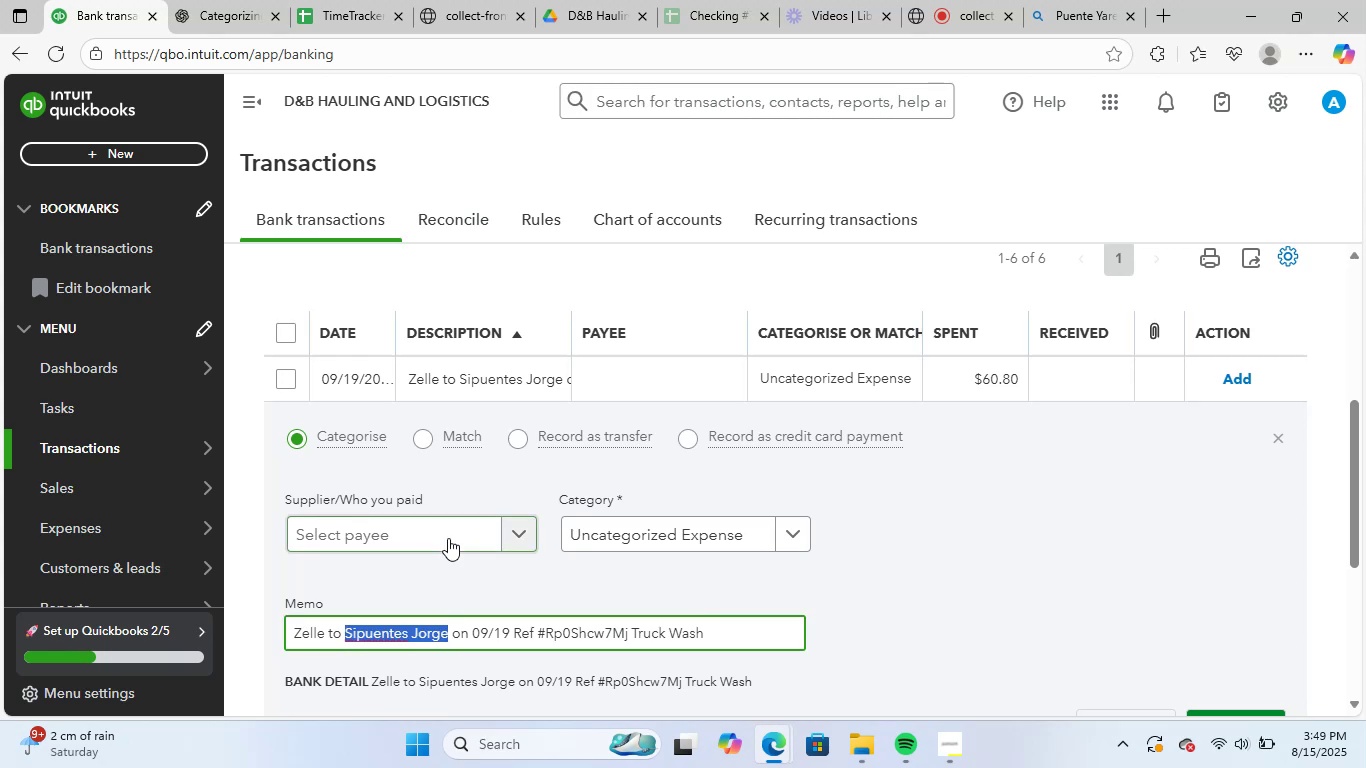 
key(Control+ControlLeft)
 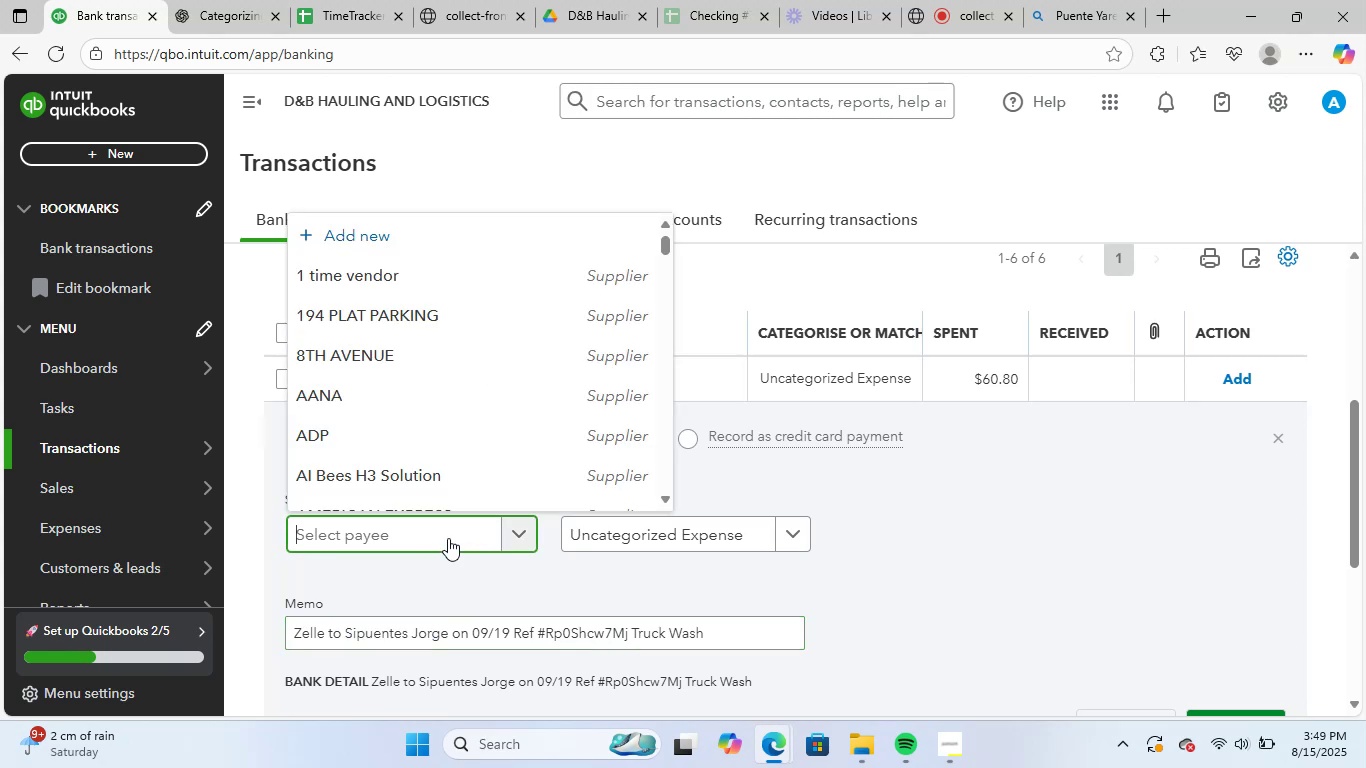 
key(Control+V)
 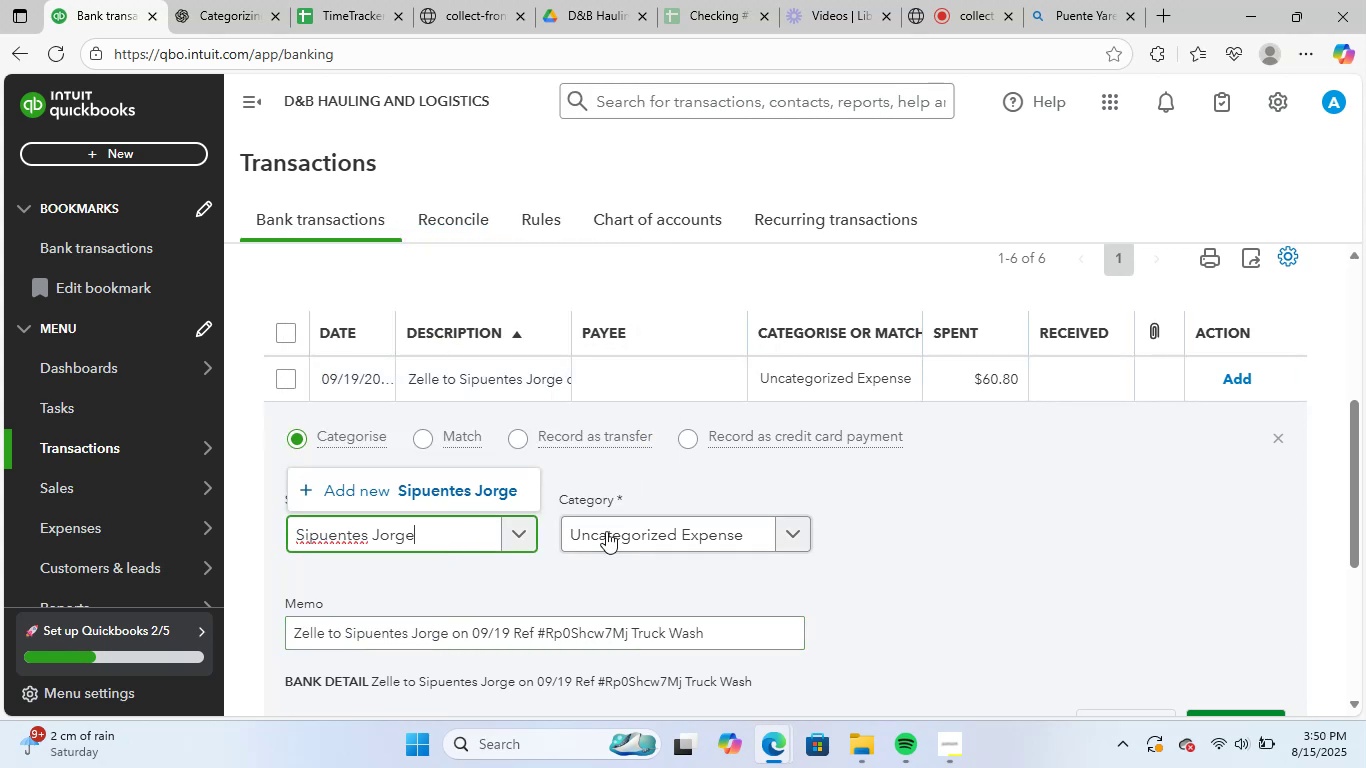 
left_click([398, 491])
 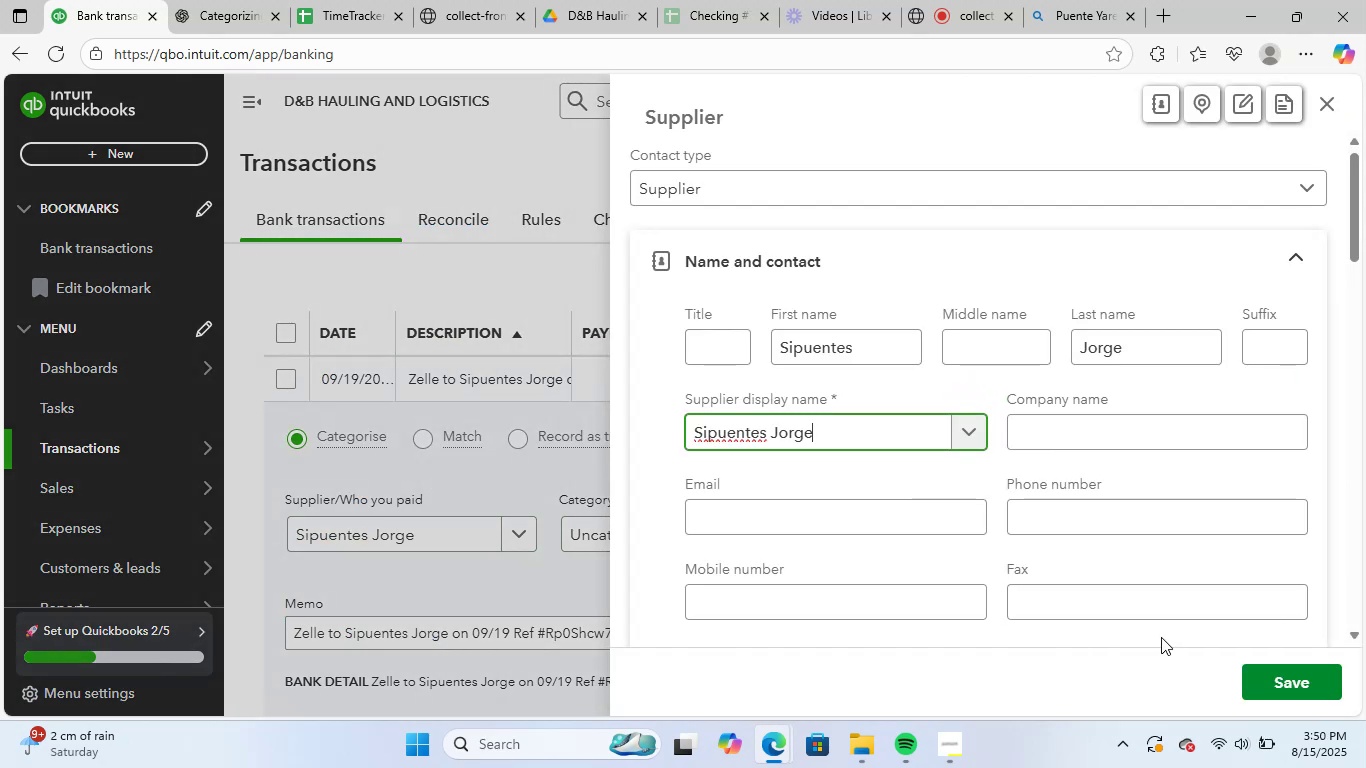 
left_click([1274, 674])
 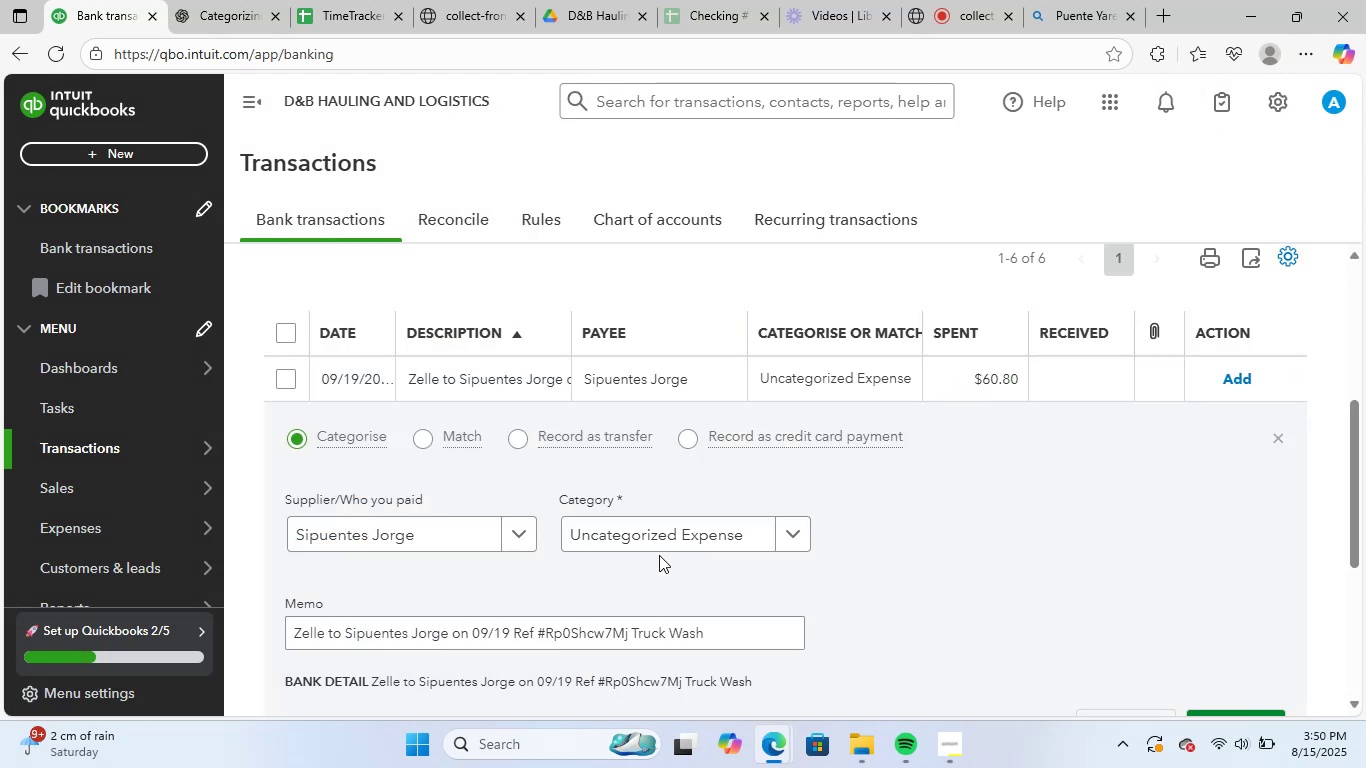 
left_click([694, 529])
 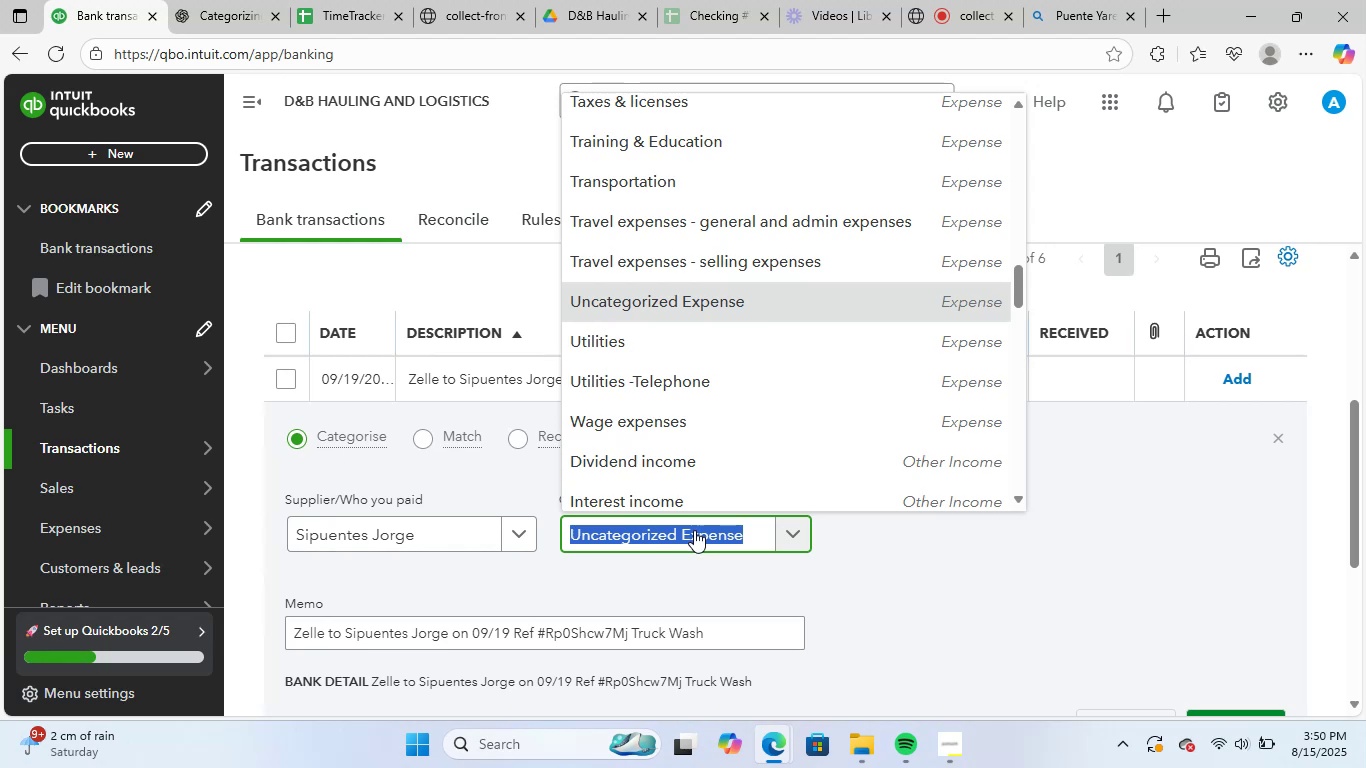 
type(repa)
 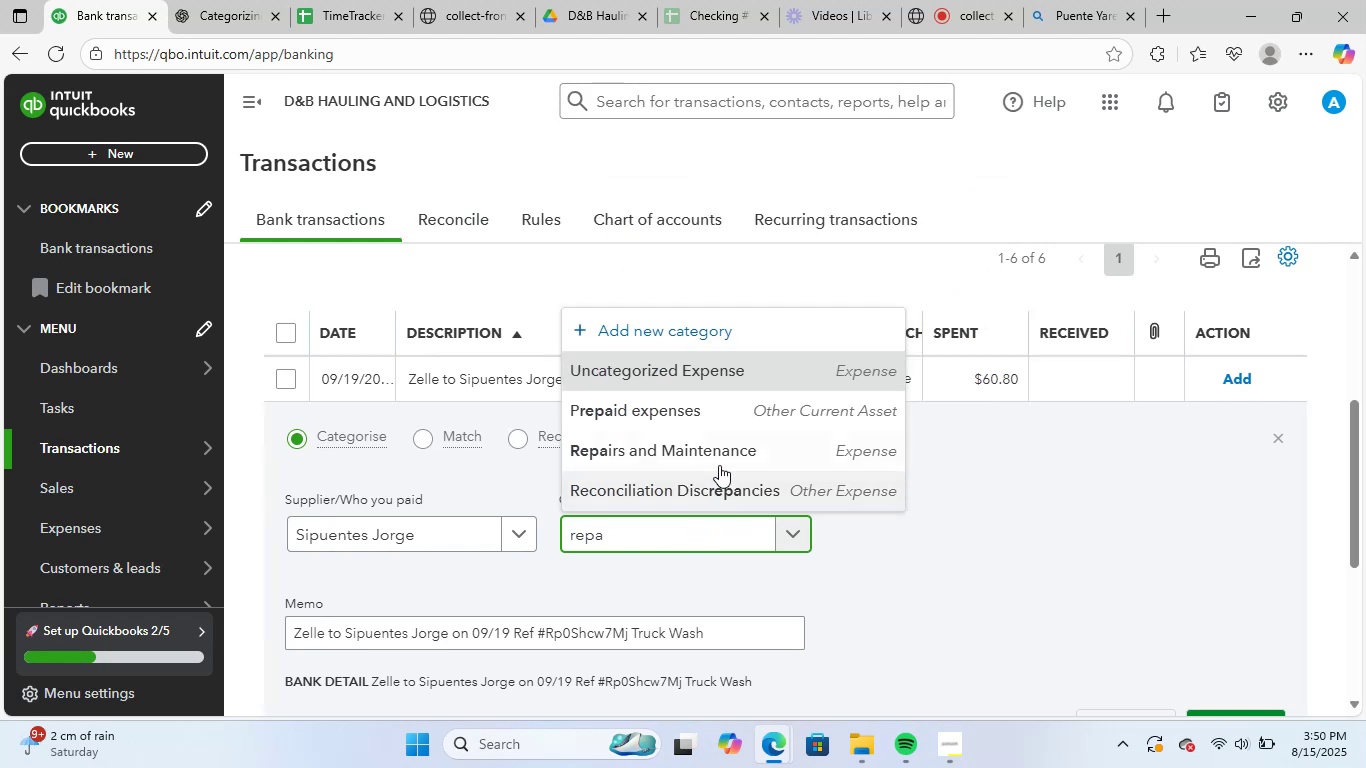 
left_click([727, 455])
 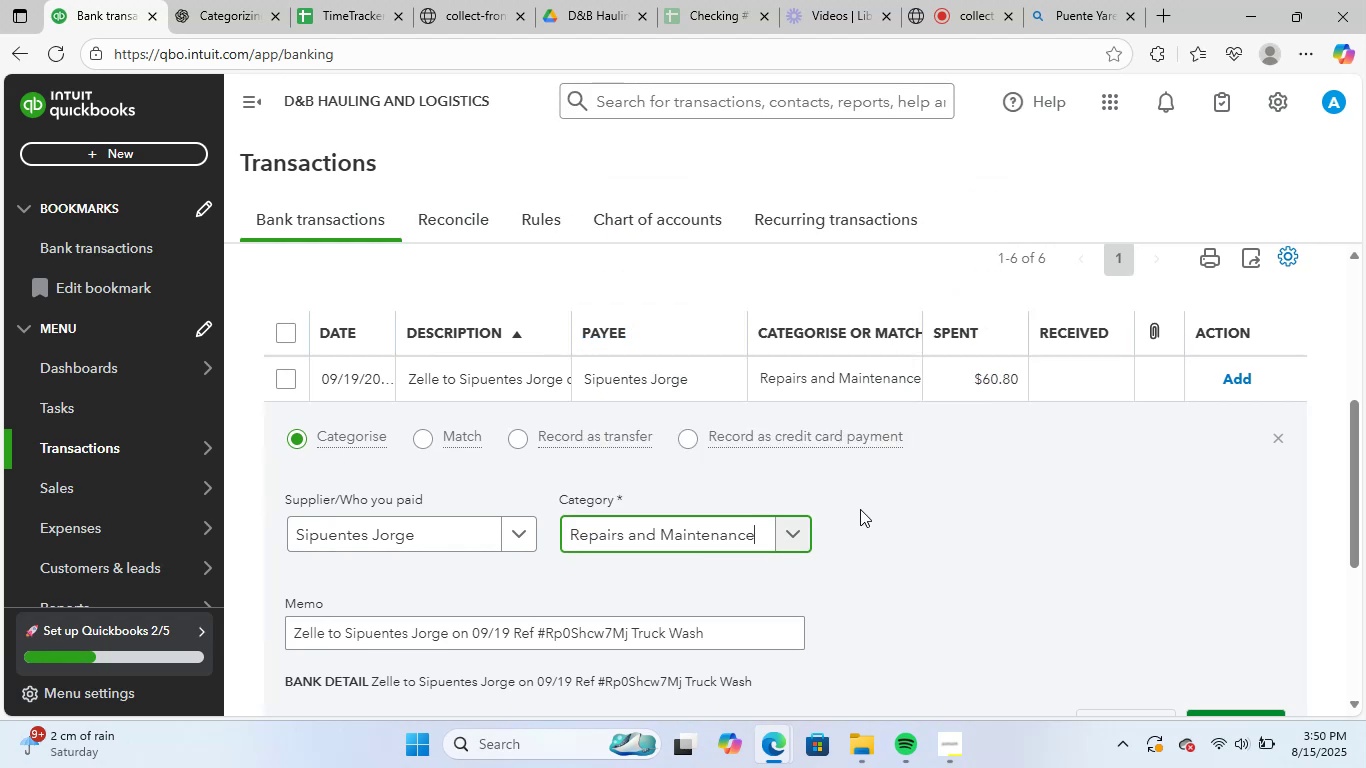 
scroll: coordinate [874, 517], scroll_direction: down, amount: 2.0
 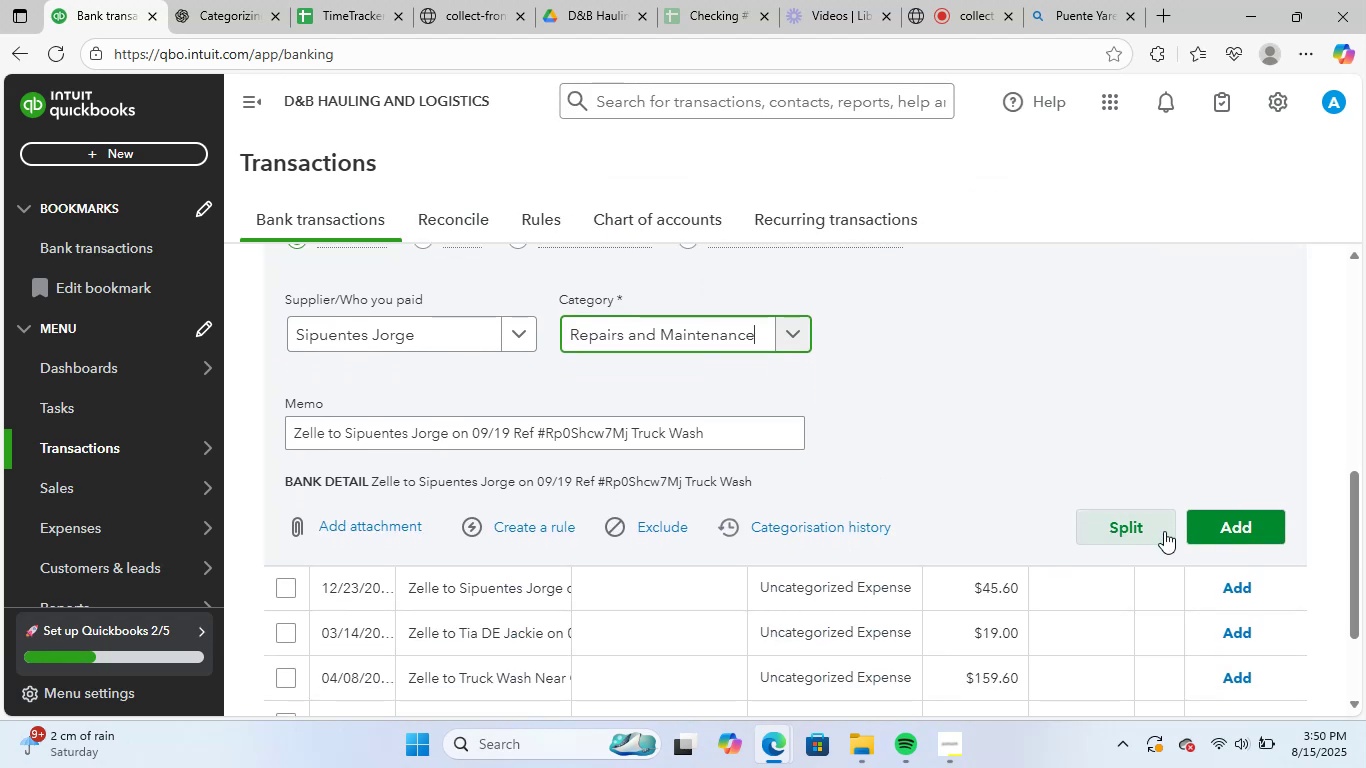 
left_click([1225, 530])
 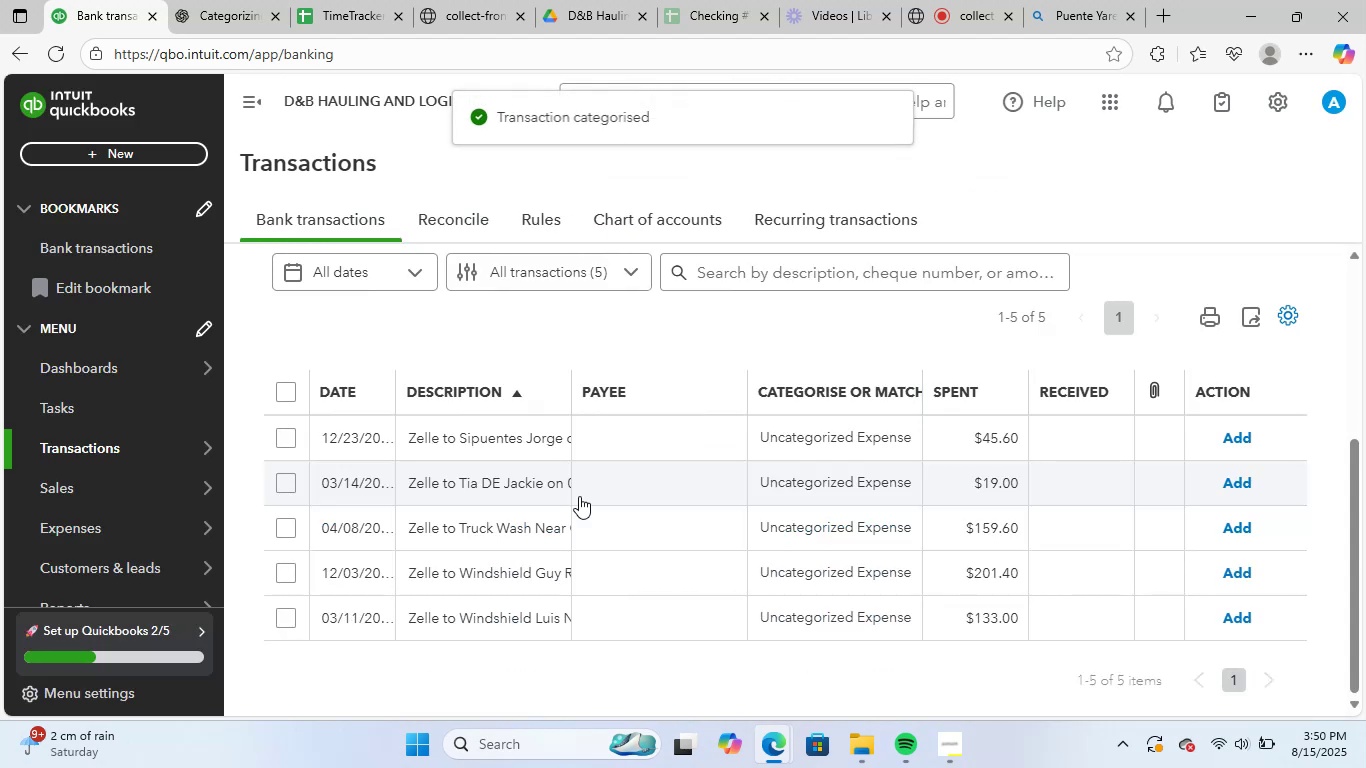 
left_click([533, 441])
 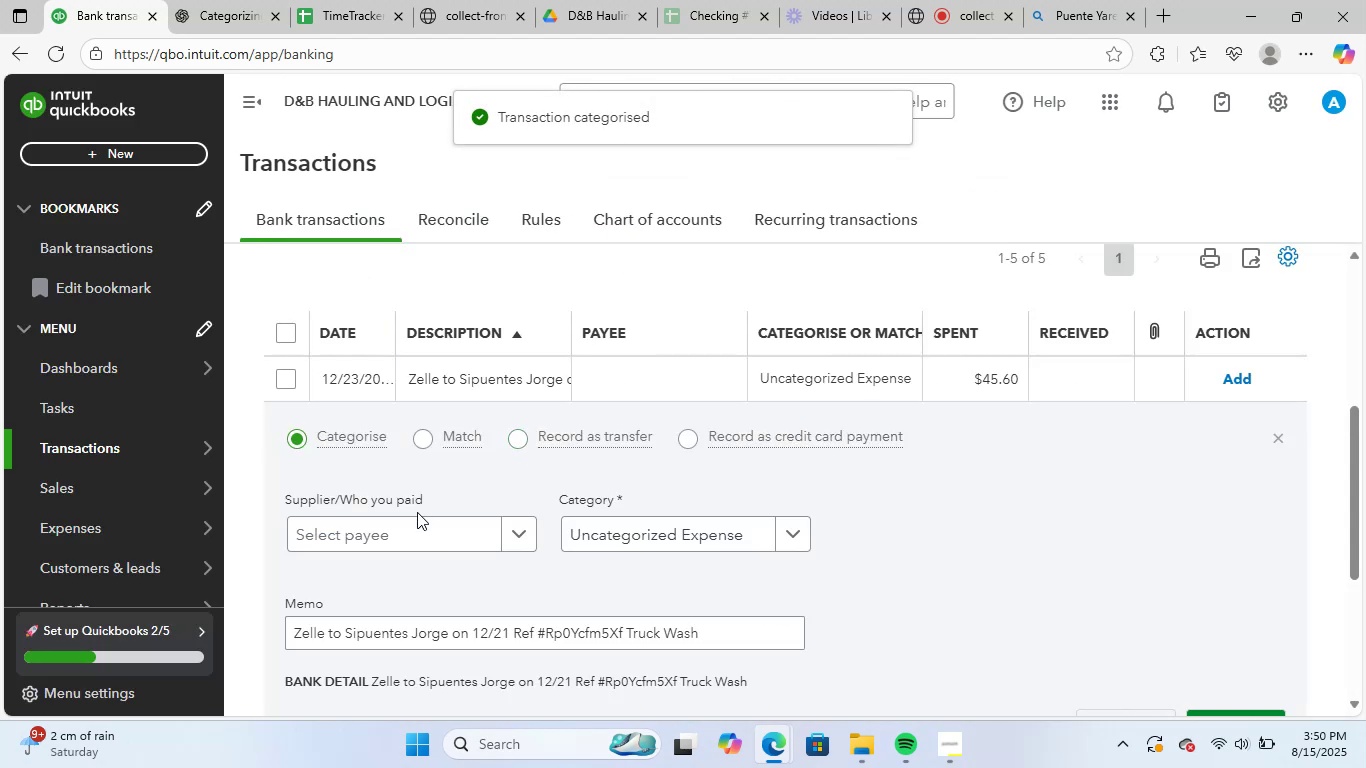 
left_click([414, 536])
 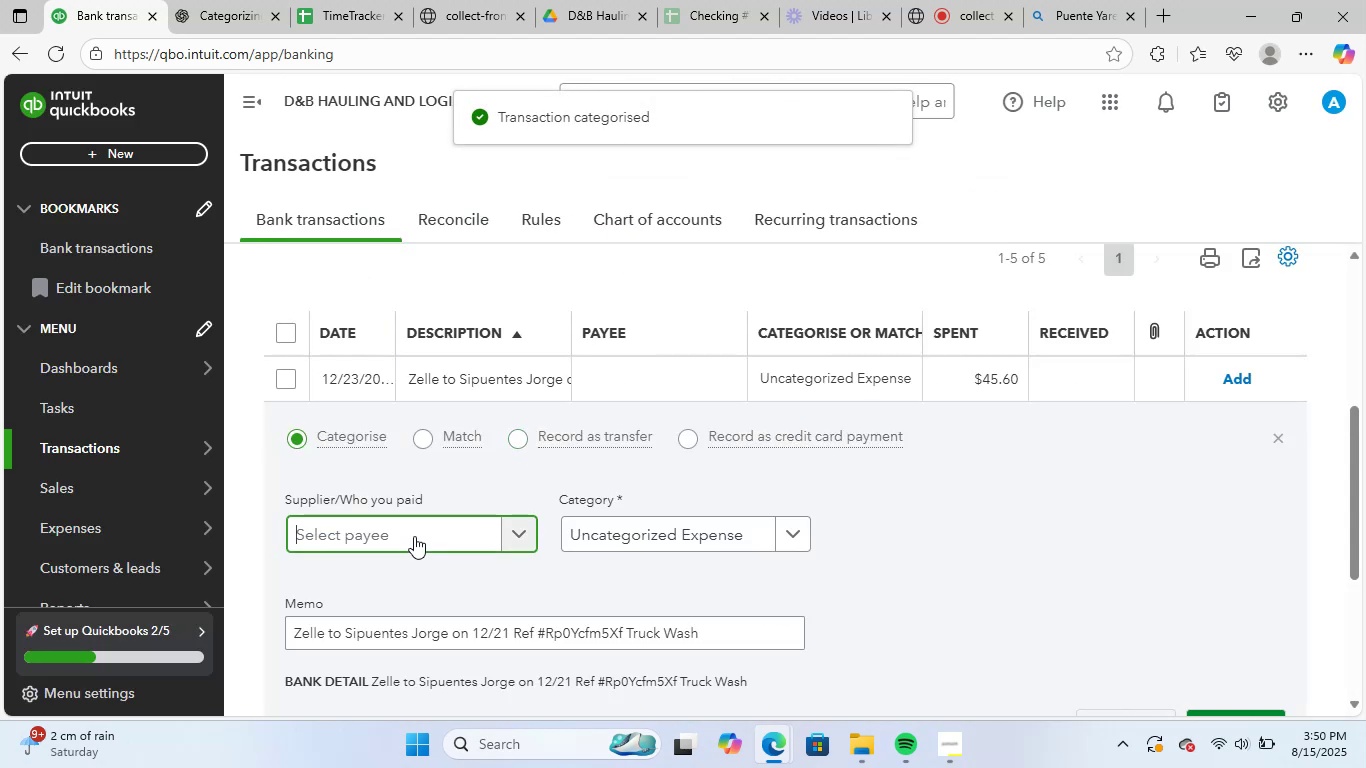 
key(Control+ControlLeft)
 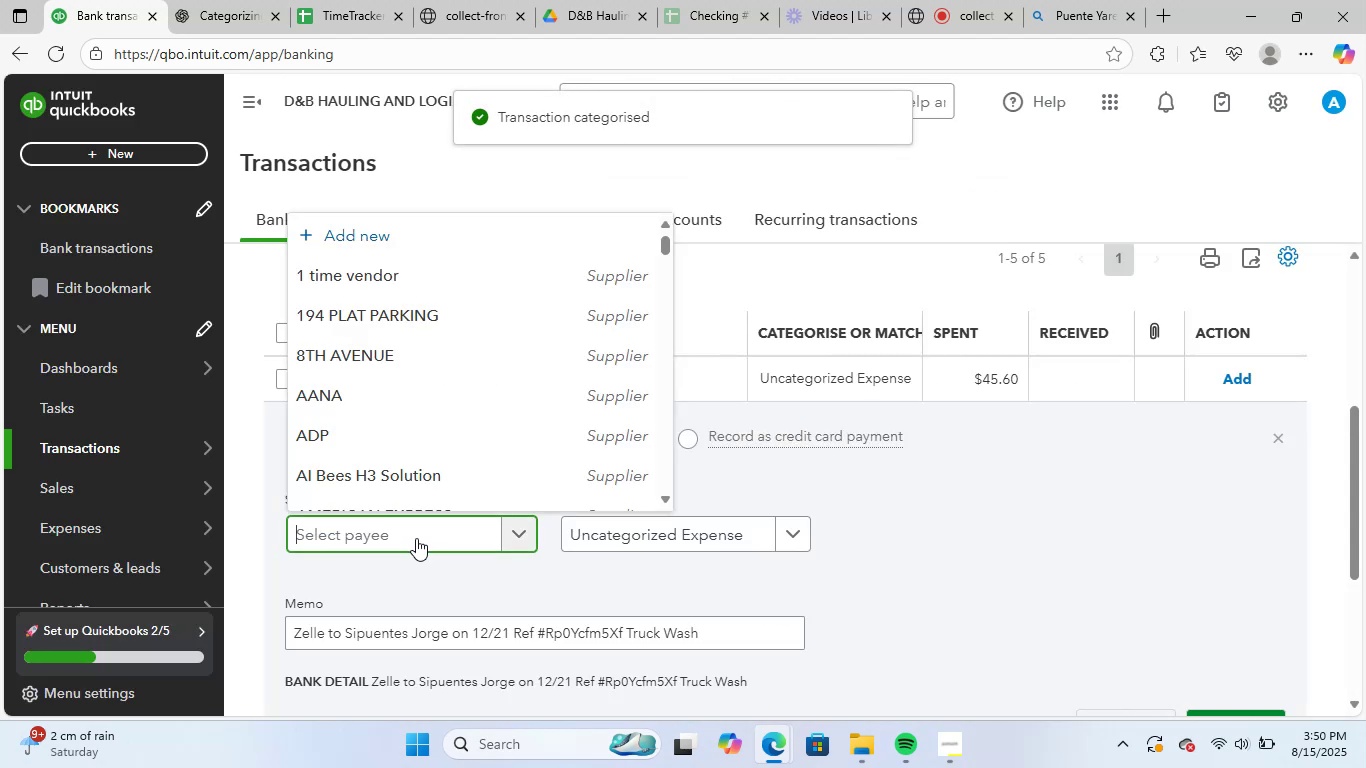 
key(Control+V)
 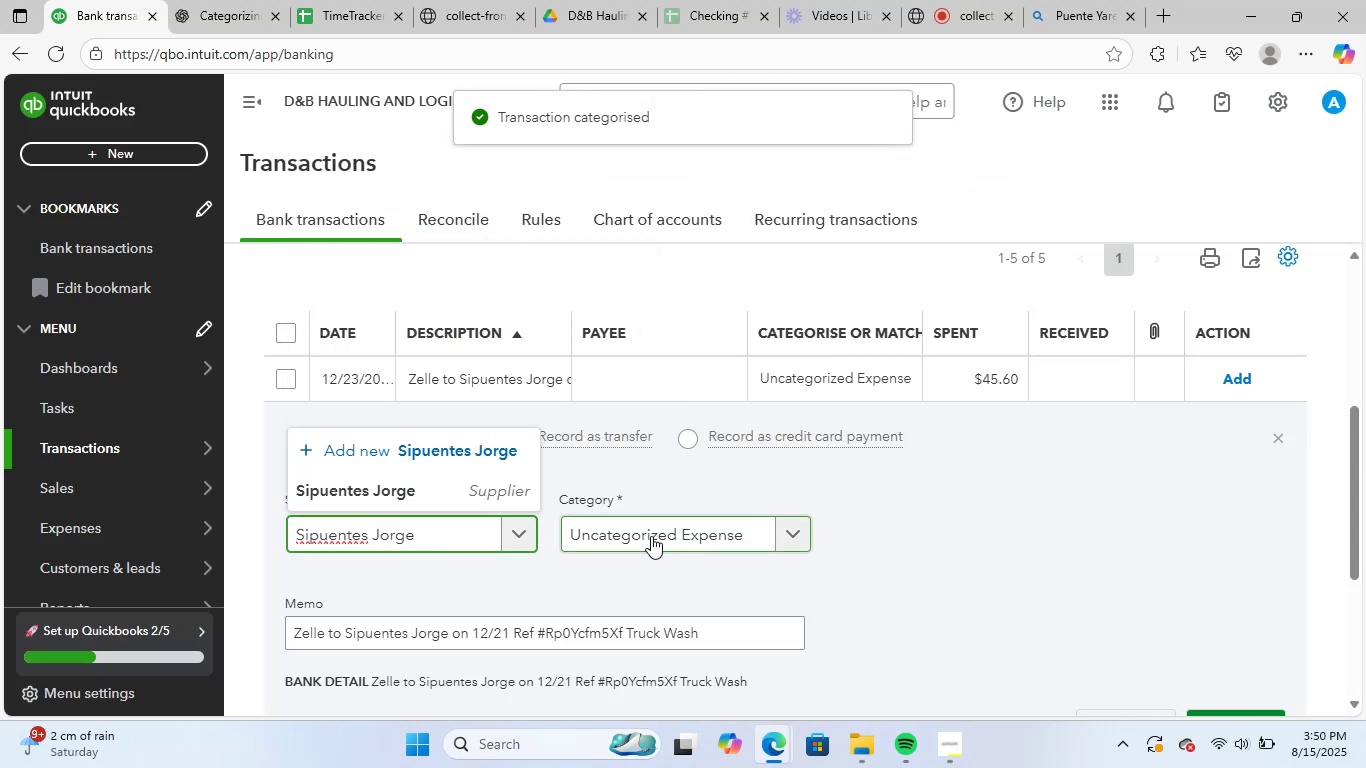 
left_click([457, 490])
 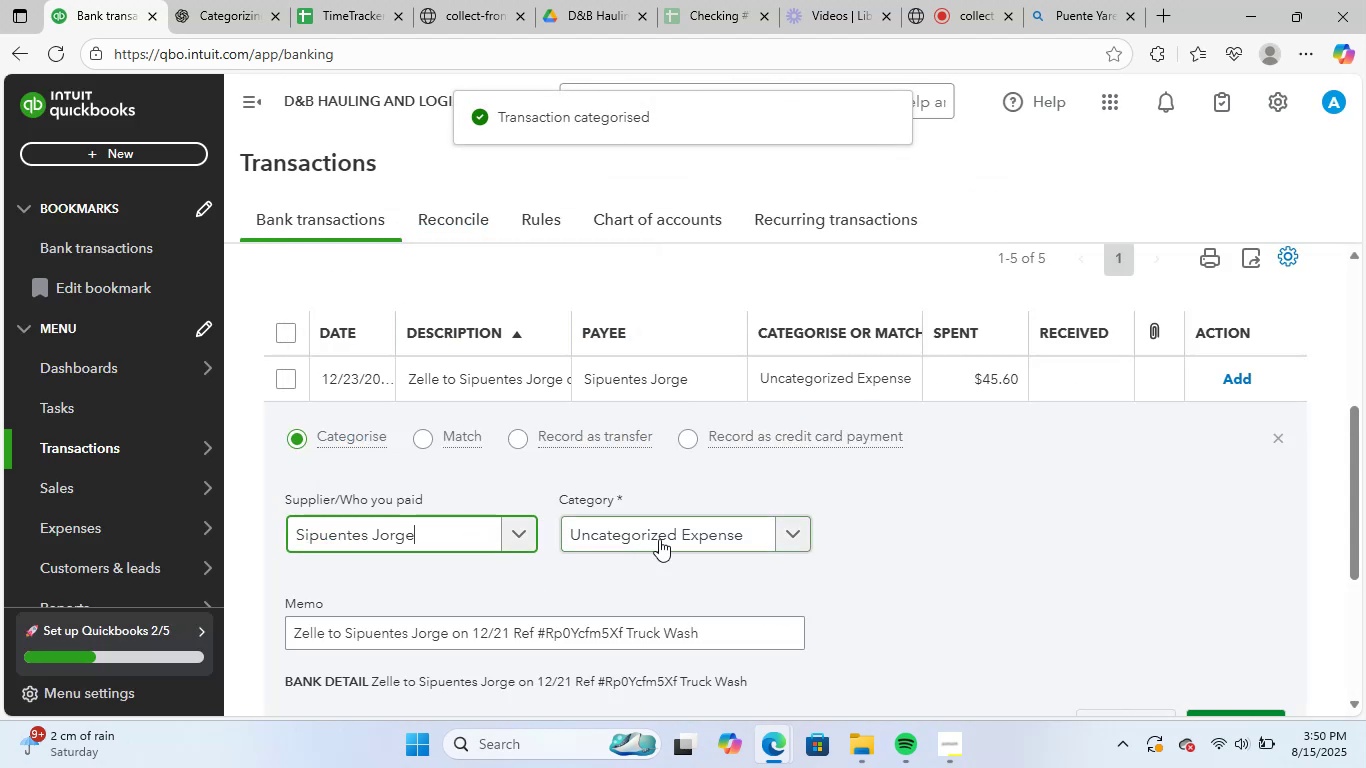 
left_click([676, 538])
 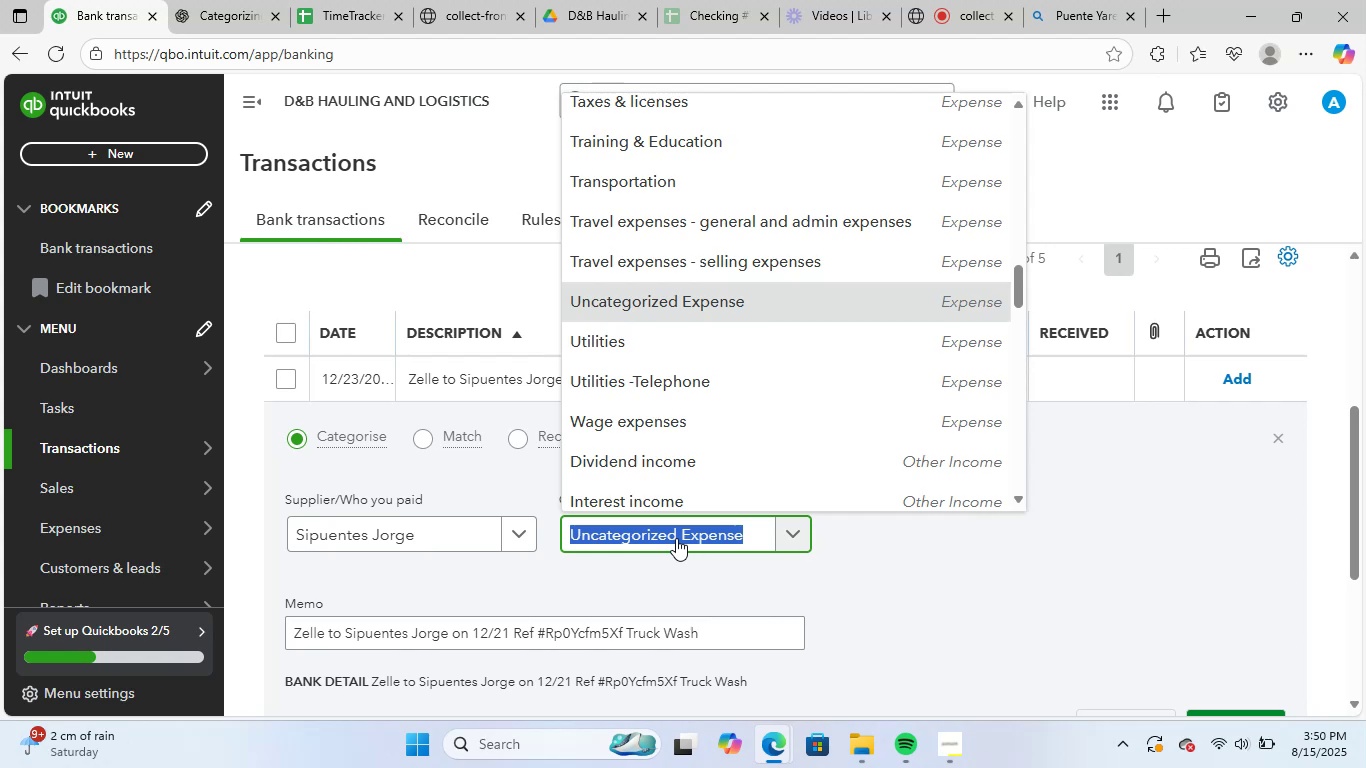 
type(rep)
 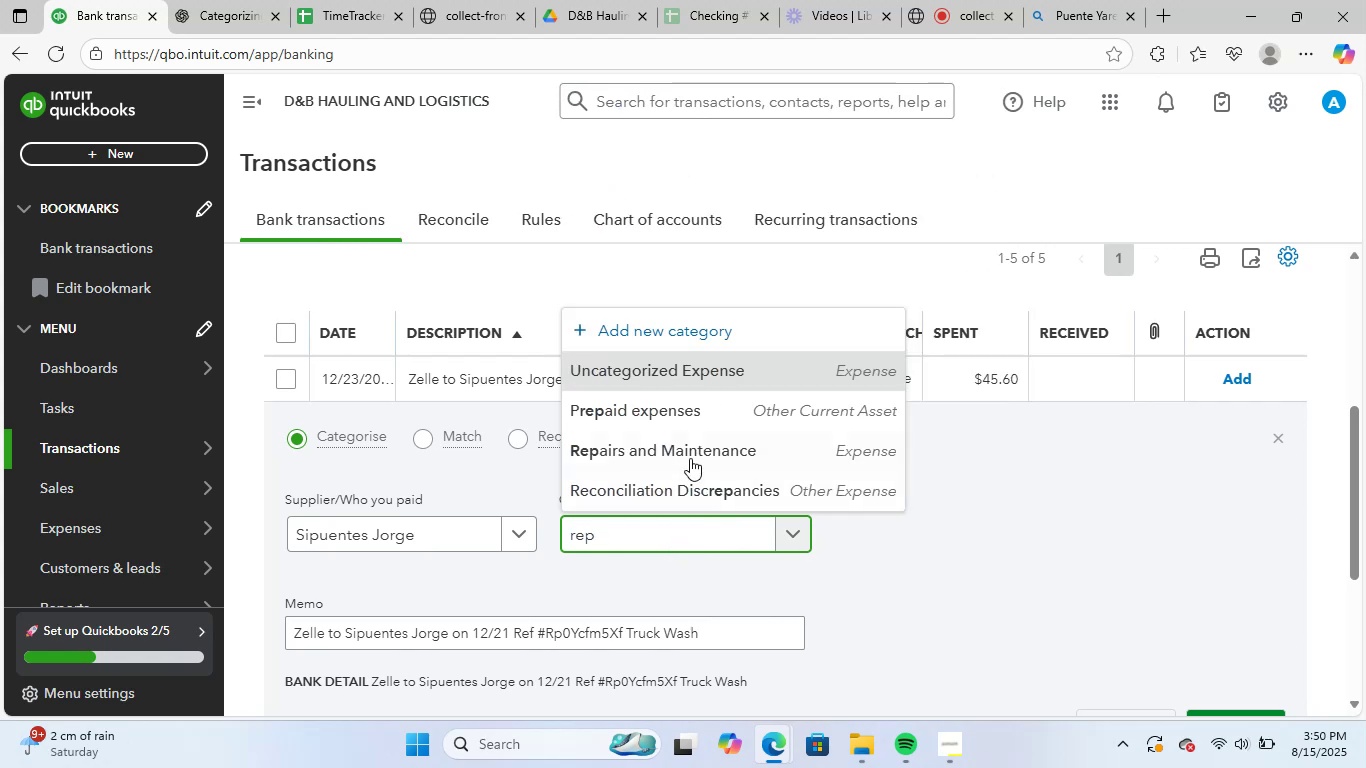 
left_click([697, 451])
 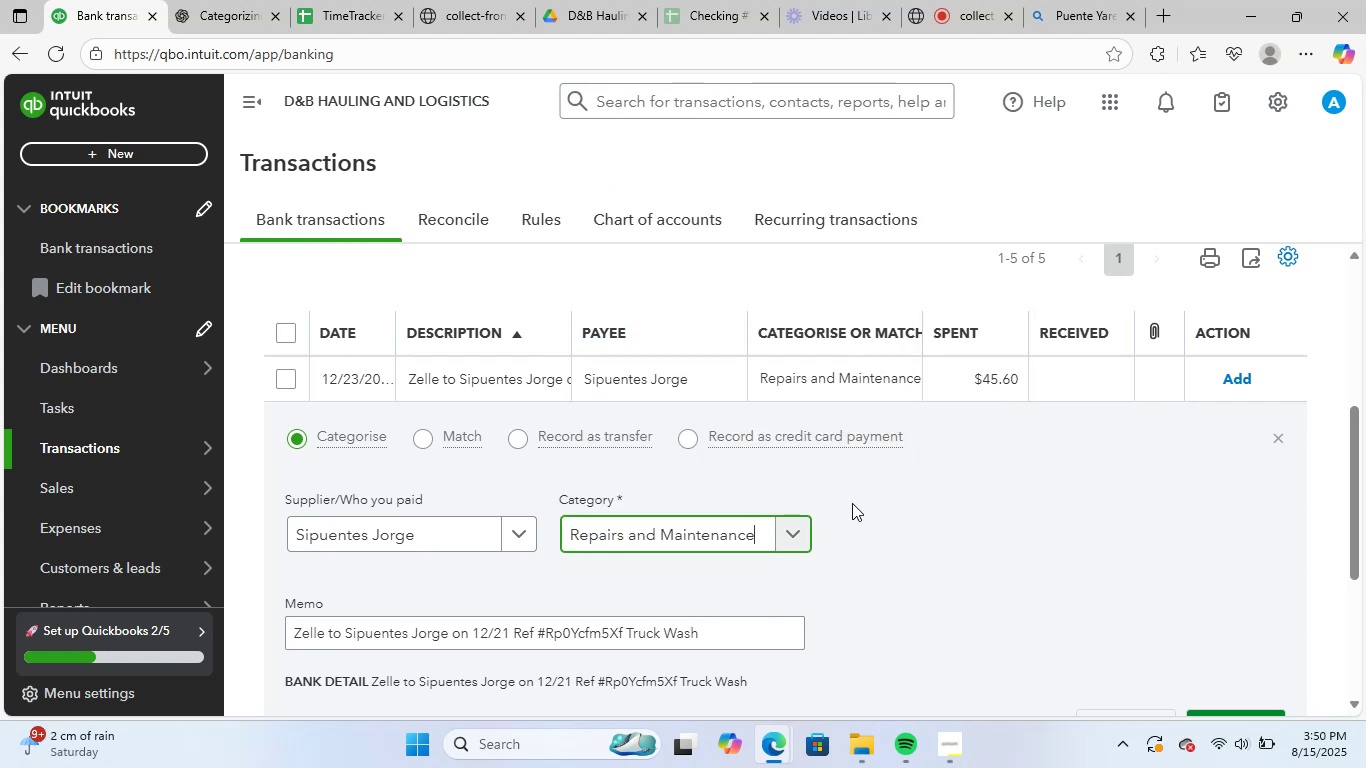 
scroll: coordinate [861, 503], scroll_direction: down, amount: 1.0
 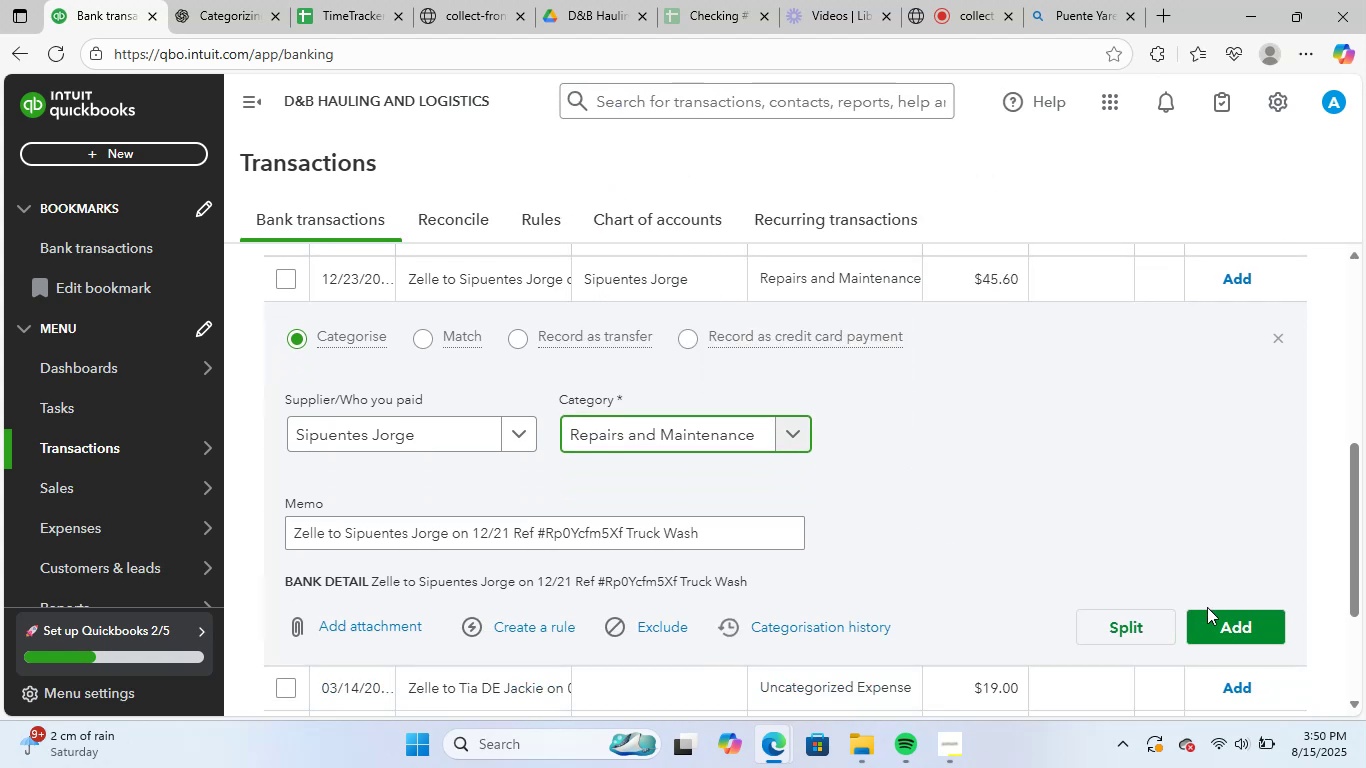 
left_click([1211, 611])
 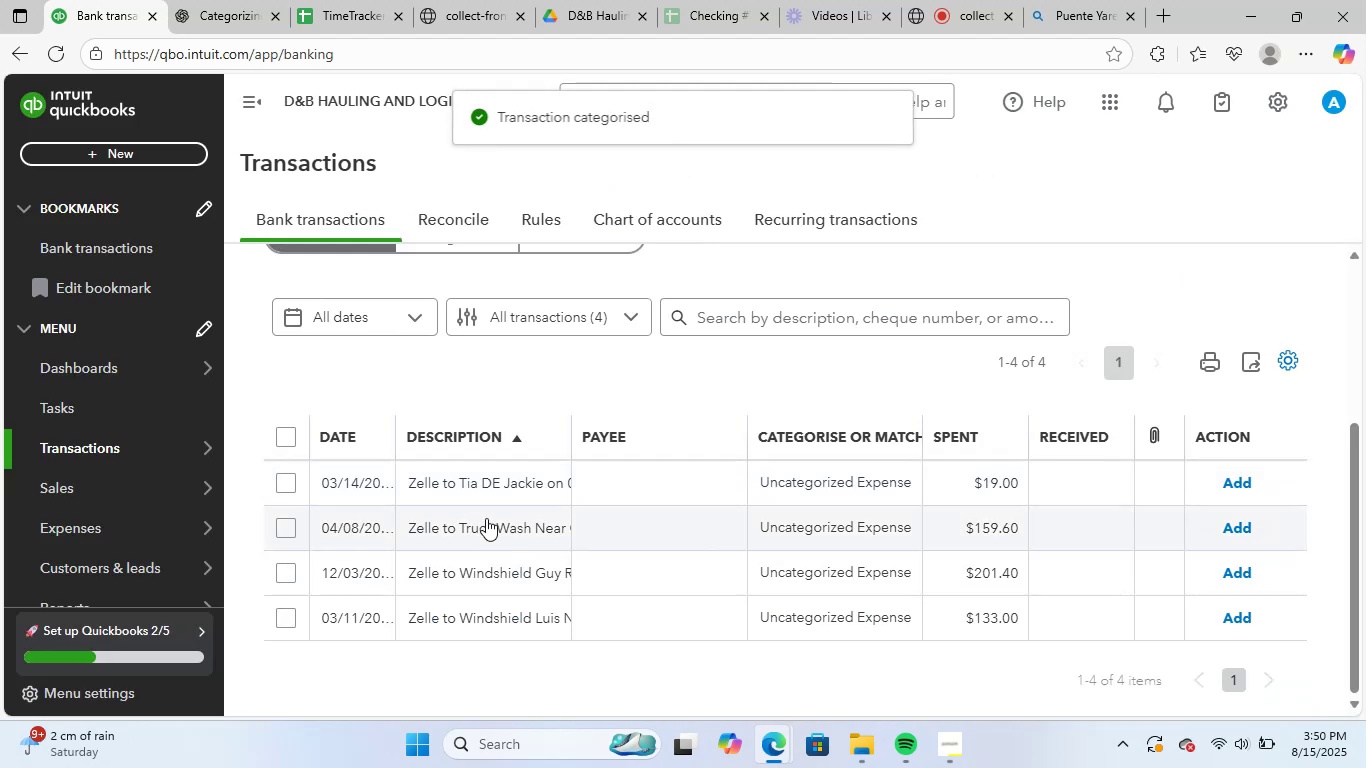 
left_click([515, 483])
 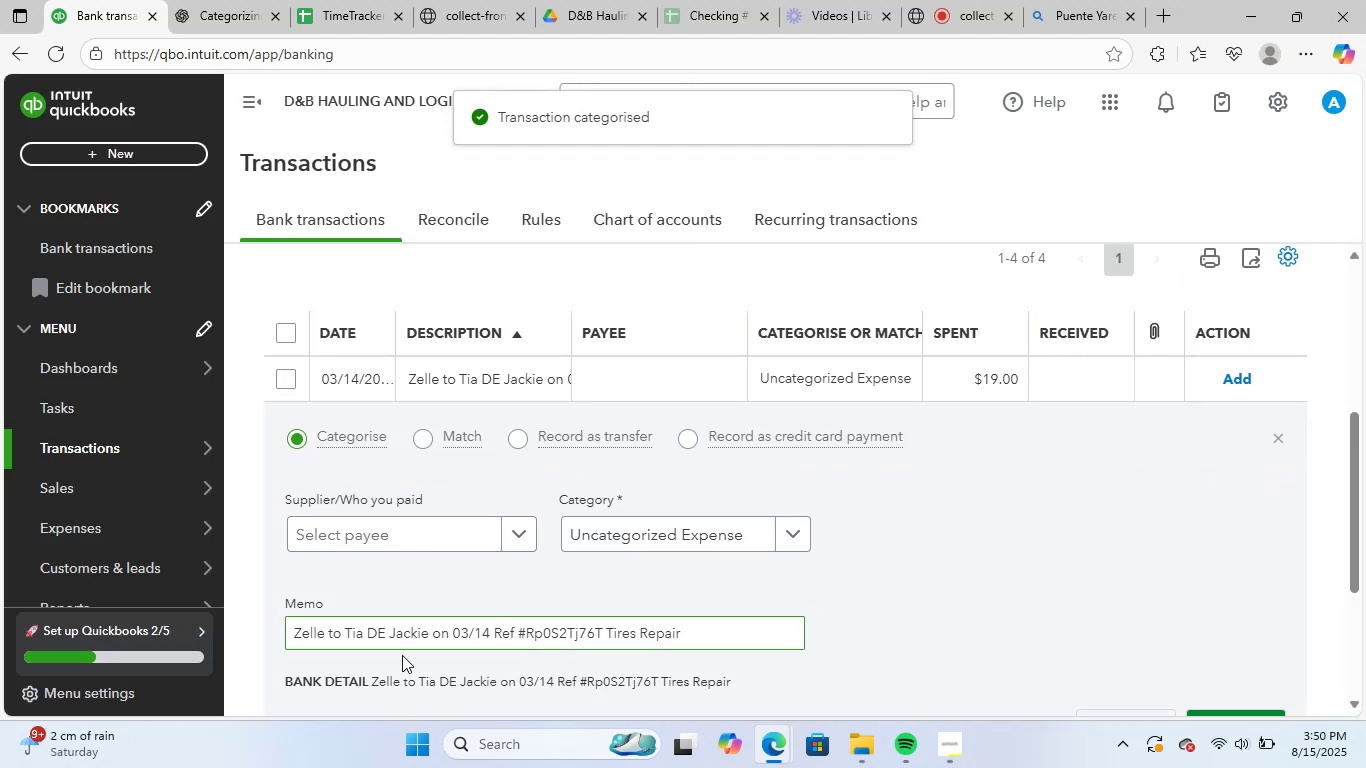 
left_click_drag(start_coordinate=[346, 638], to_coordinate=[427, 635])
 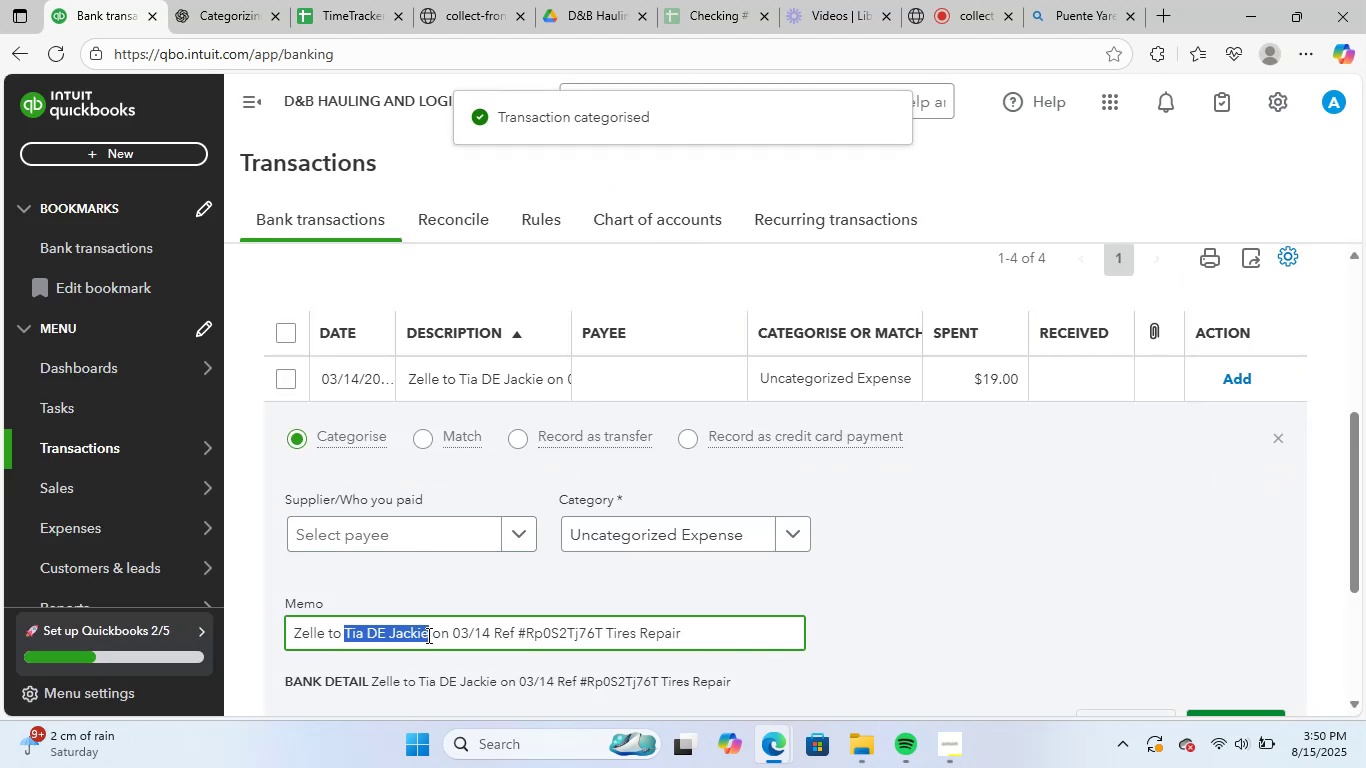 
key(Control+ControlLeft)
 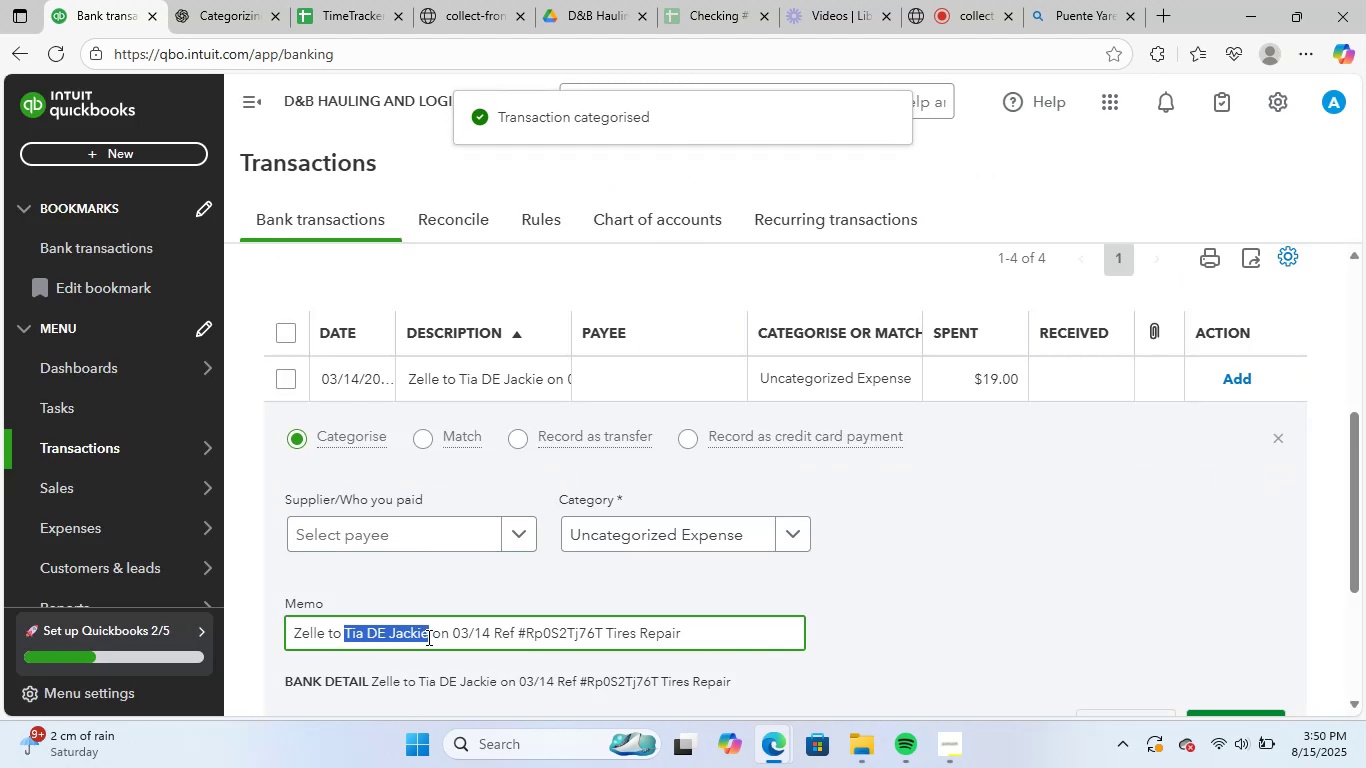 
key(Control+C)
 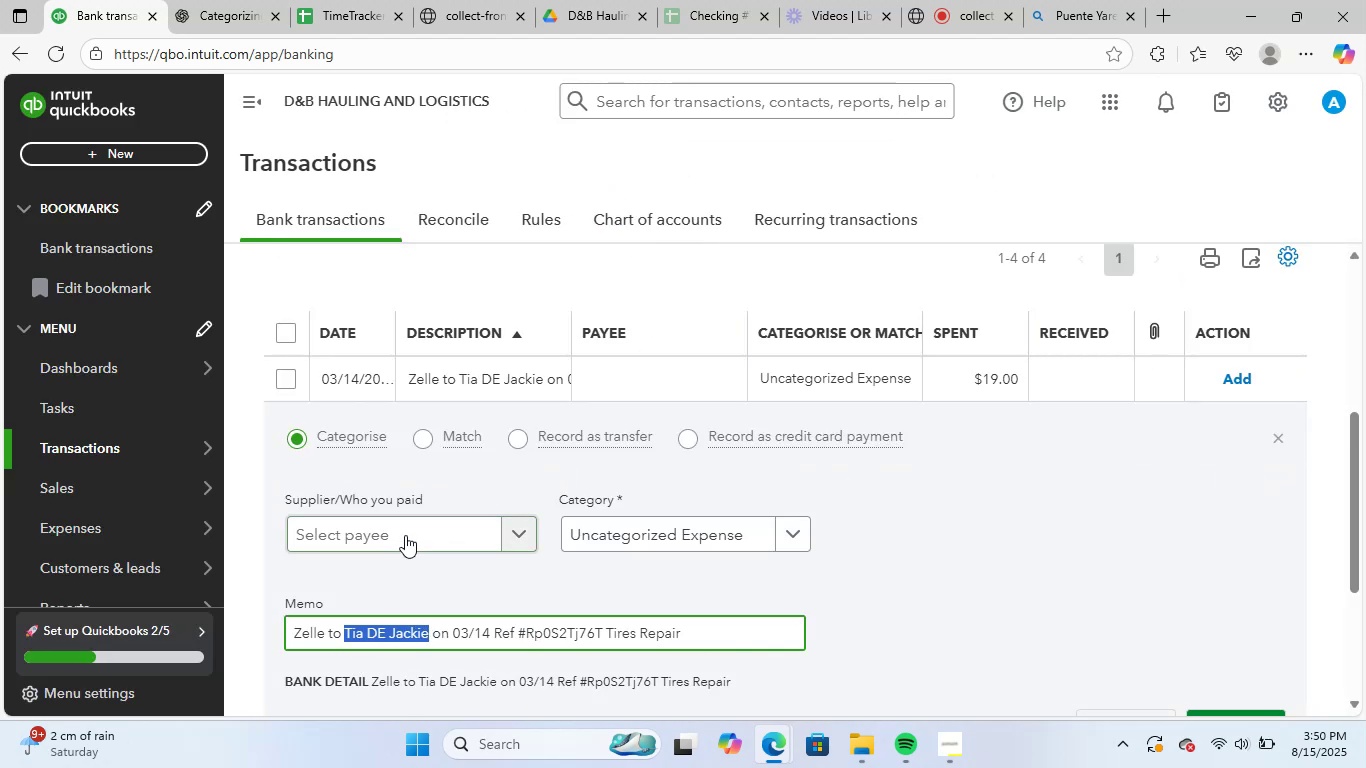 
left_click([405, 535])
 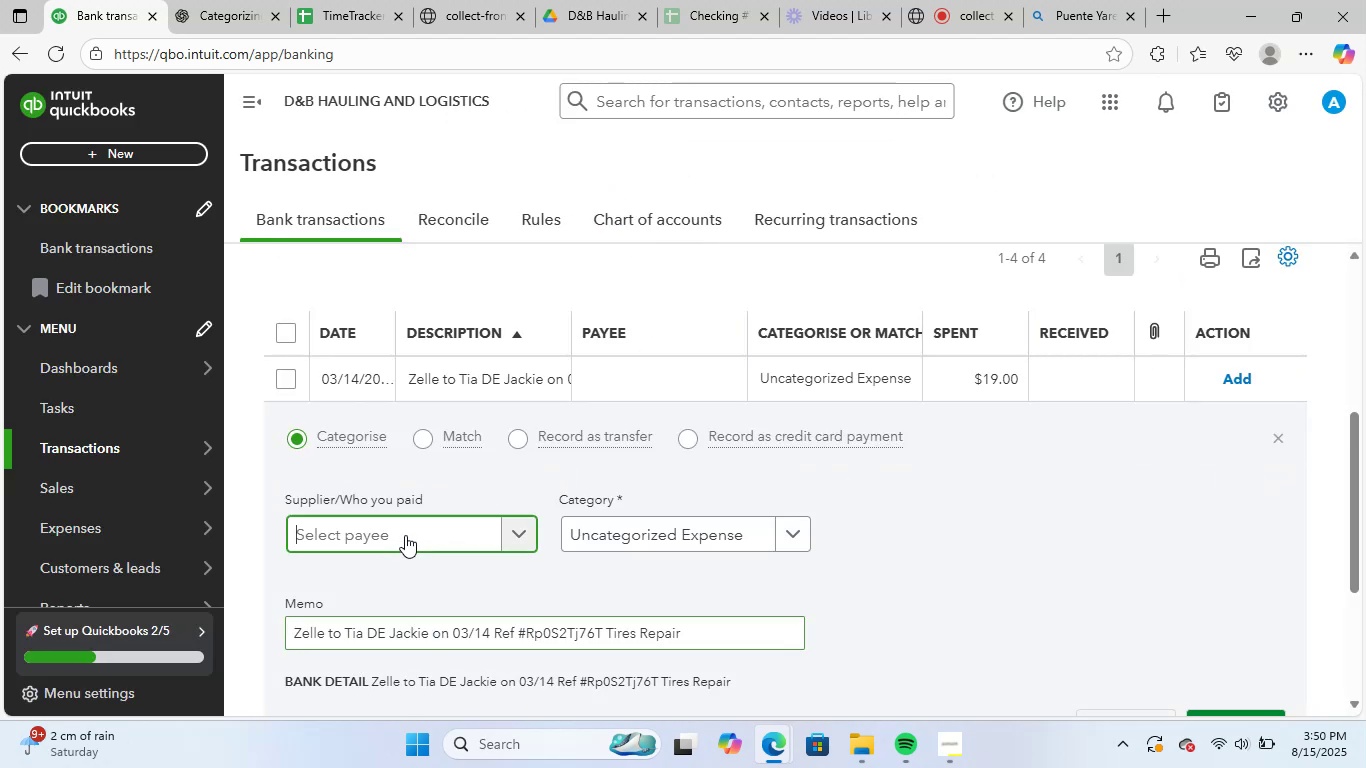 
key(Control+ControlLeft)
 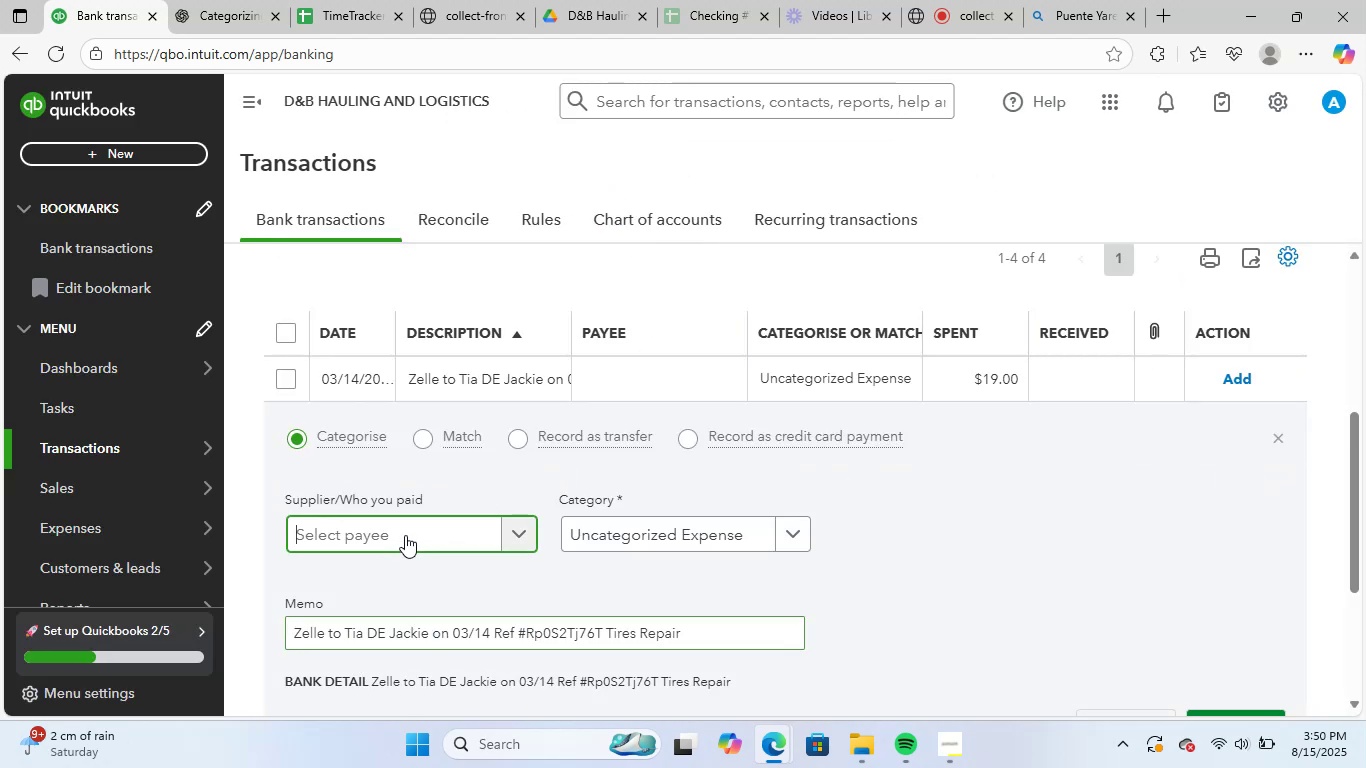 
key(Control+V)
 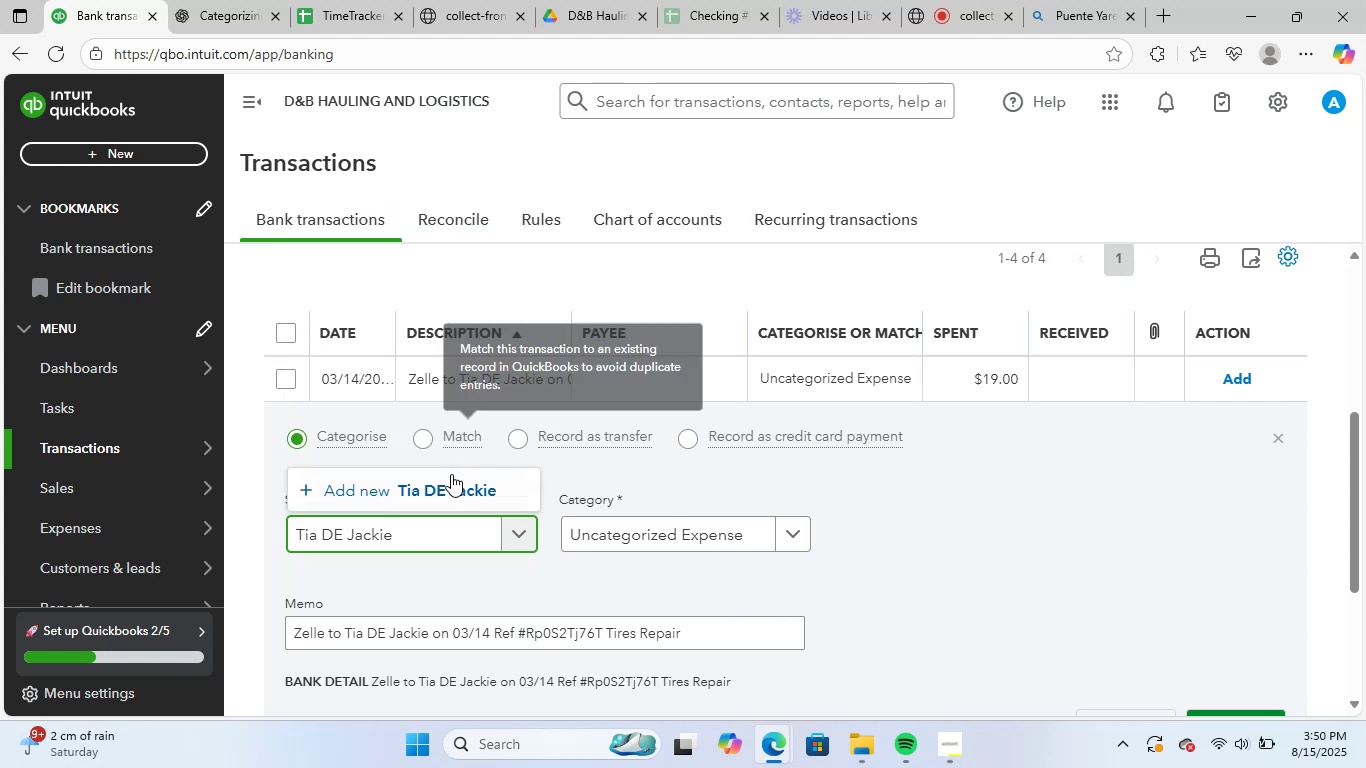 
left_click([446, 497])
 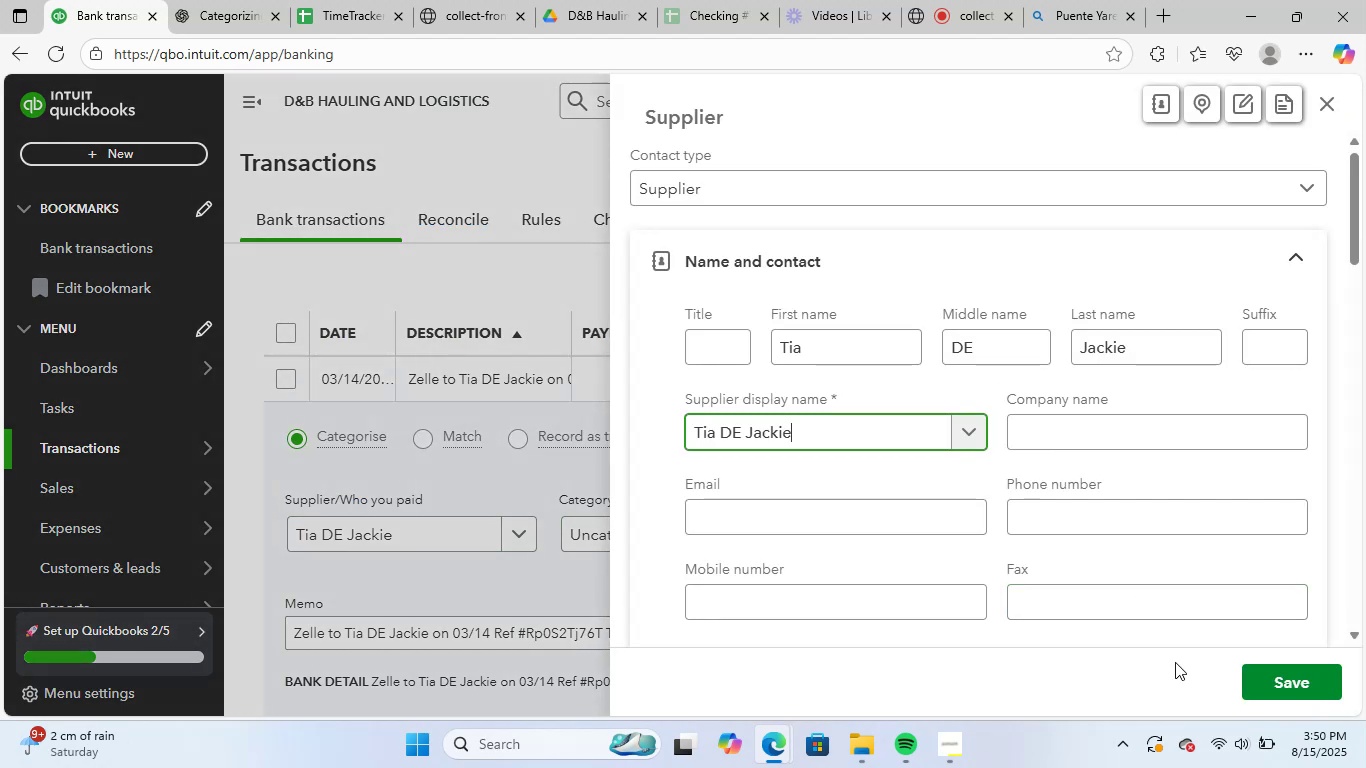 
left_click([1291, 680])
 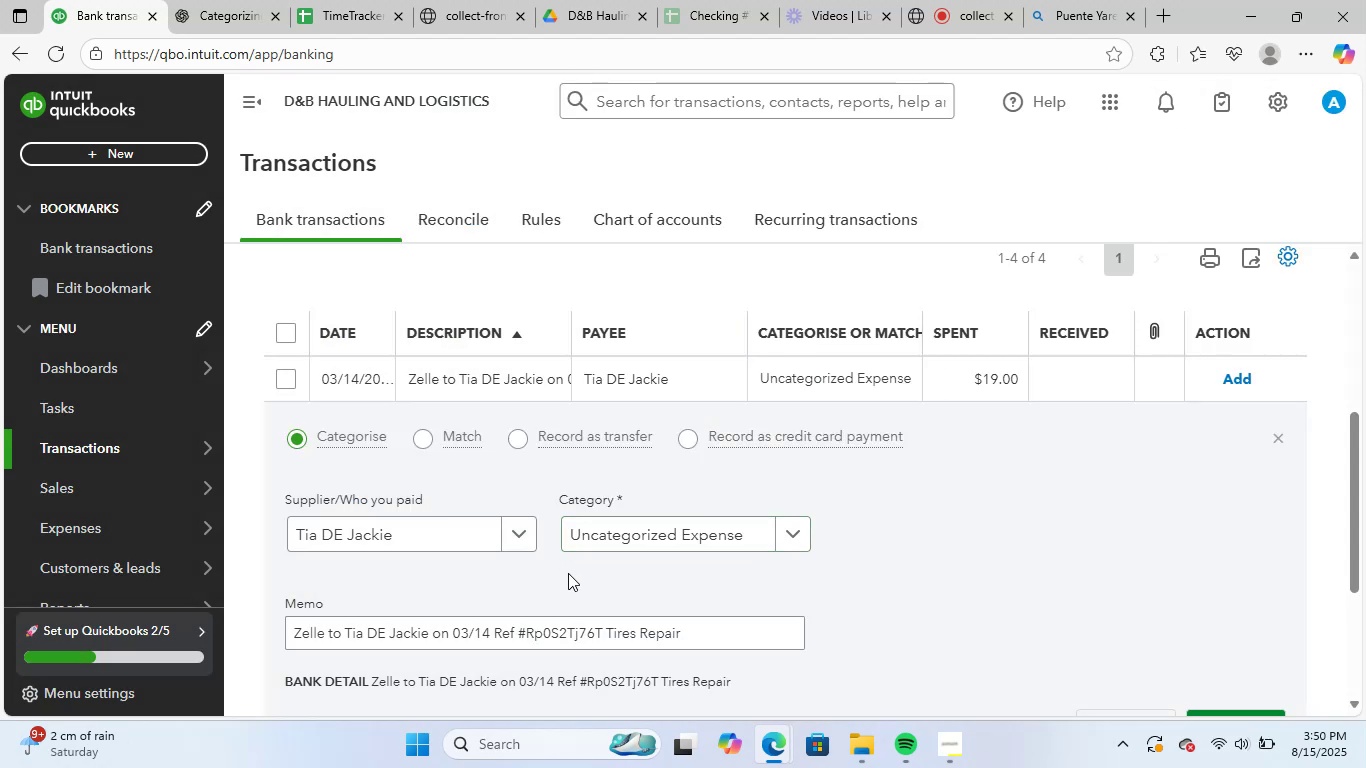 
left_click([653, 532])
 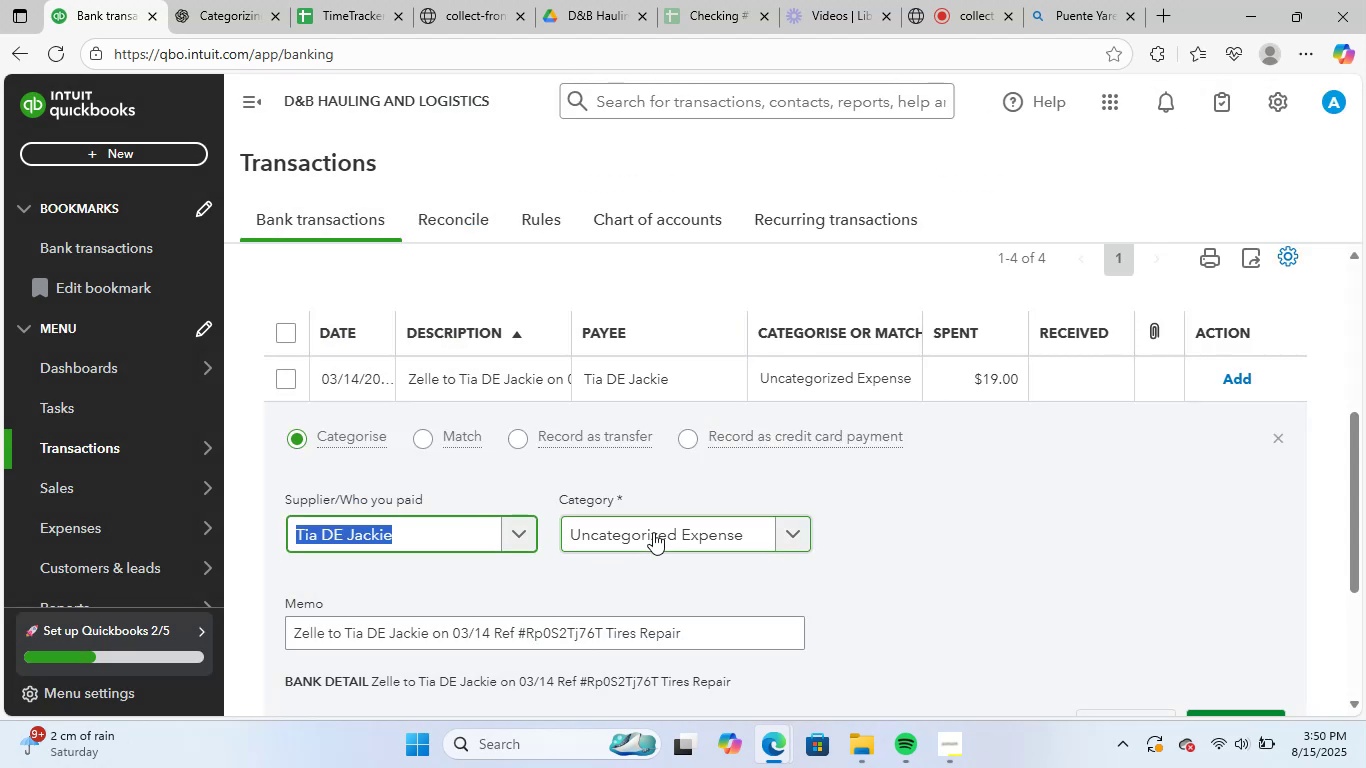 
left_click([653, 532])
 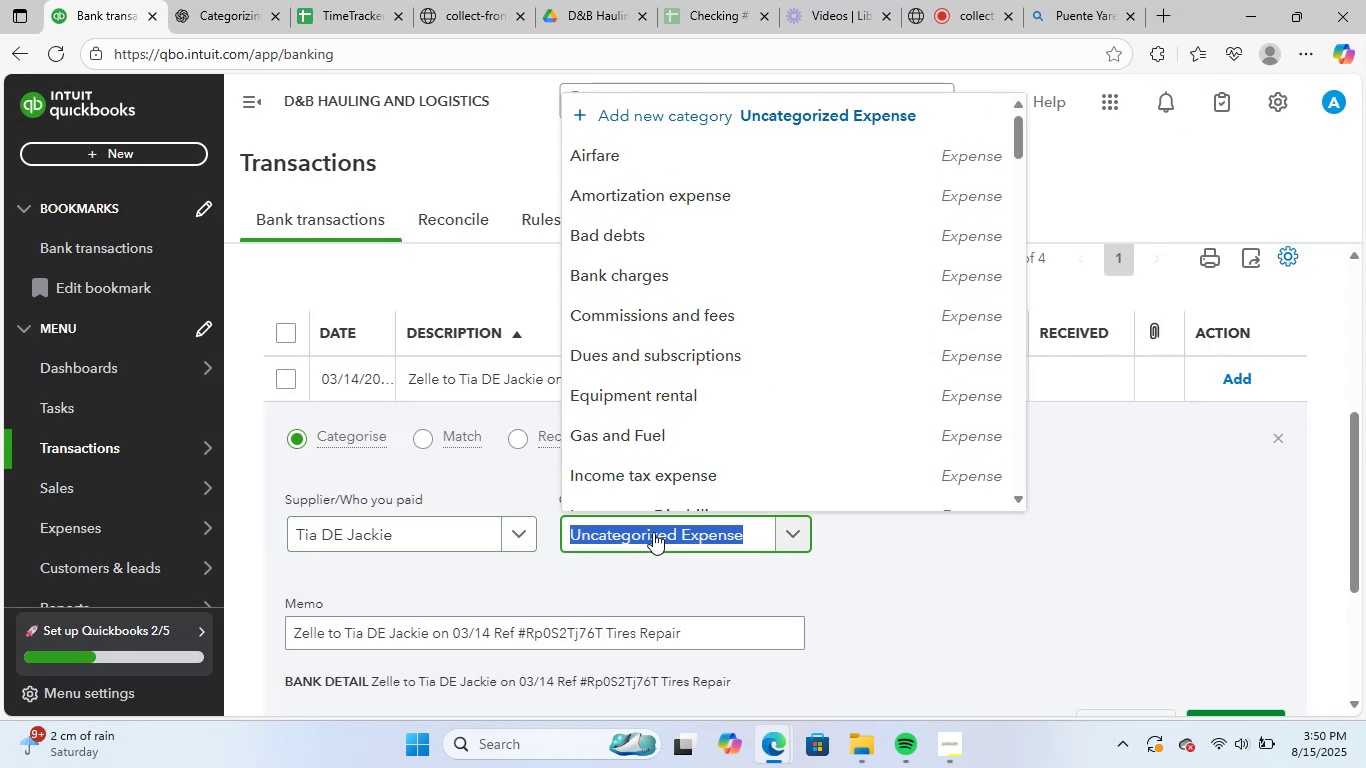 
type(repa)
 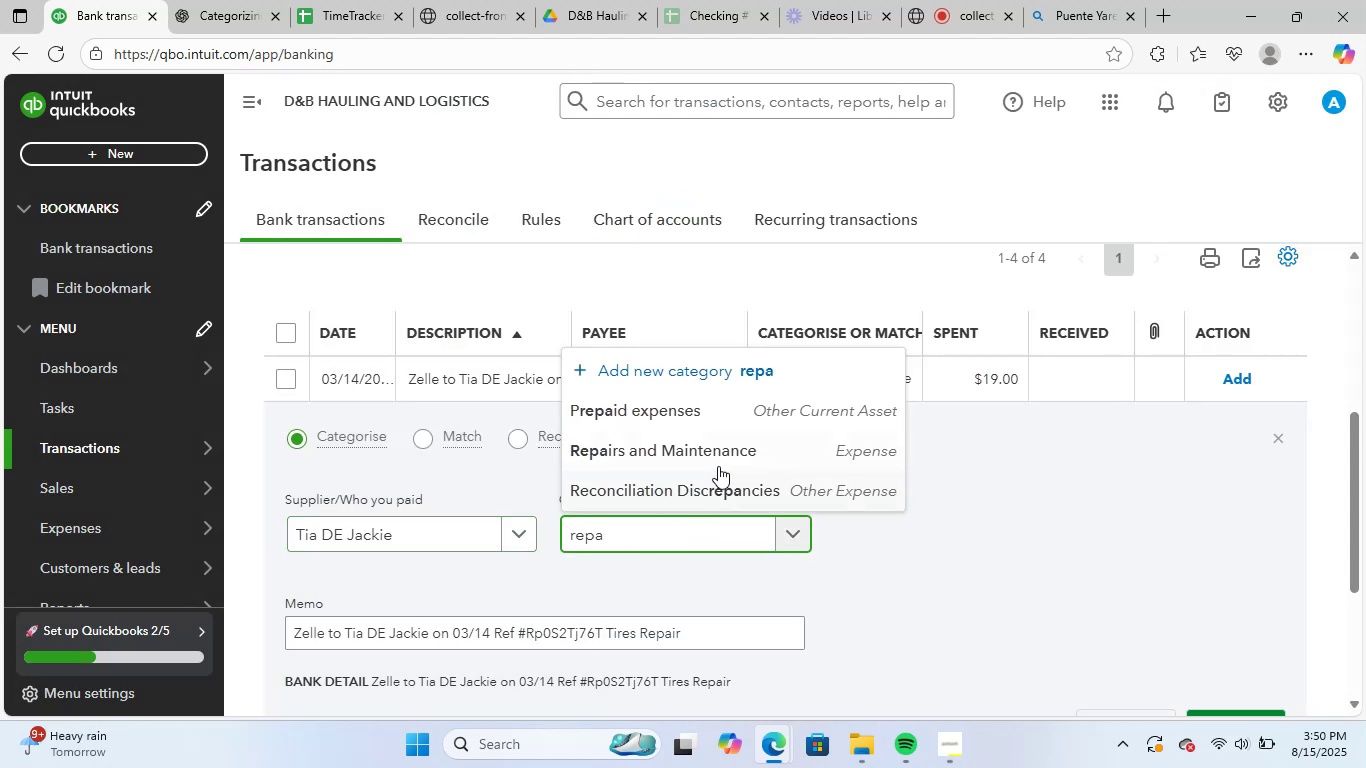 
left_click([736, 447])
 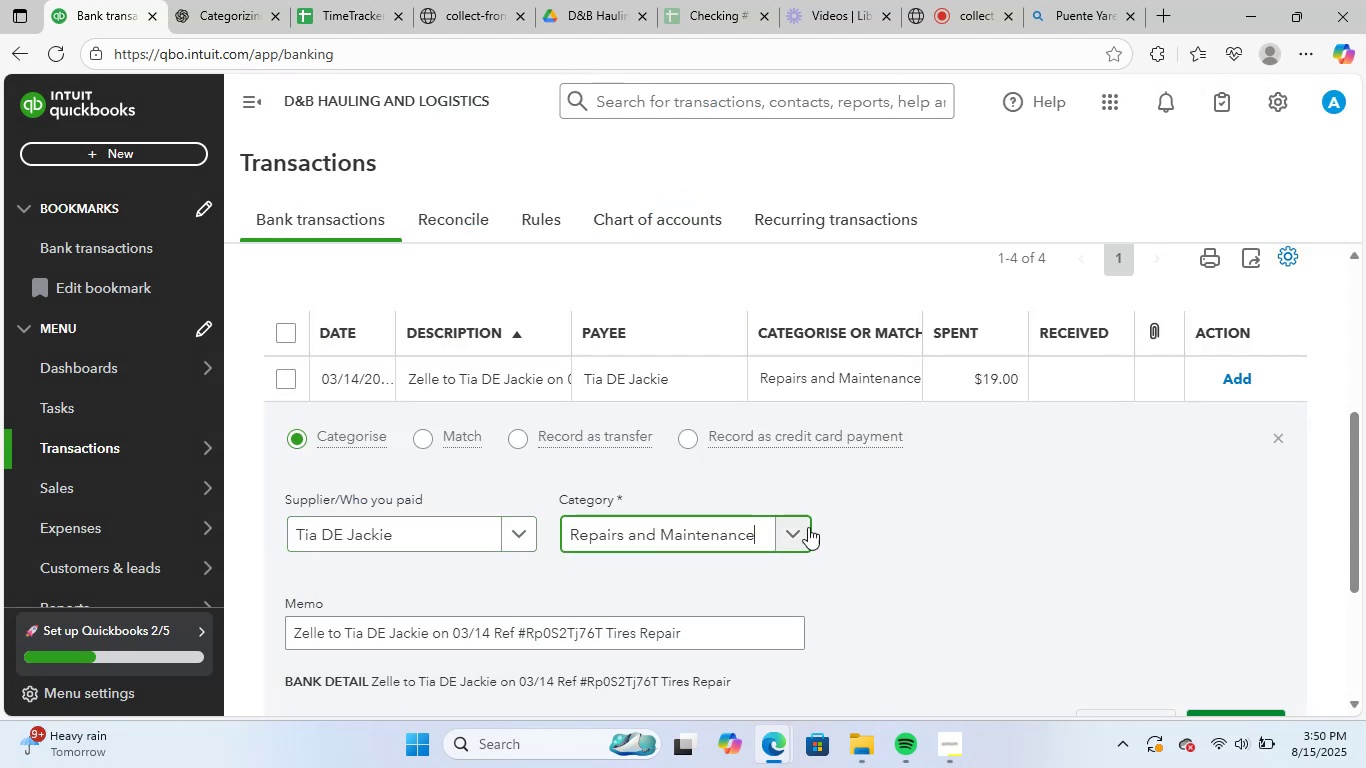 
scroll: coordinate [821, 532], scroll_direction: down, amount: 2.0
 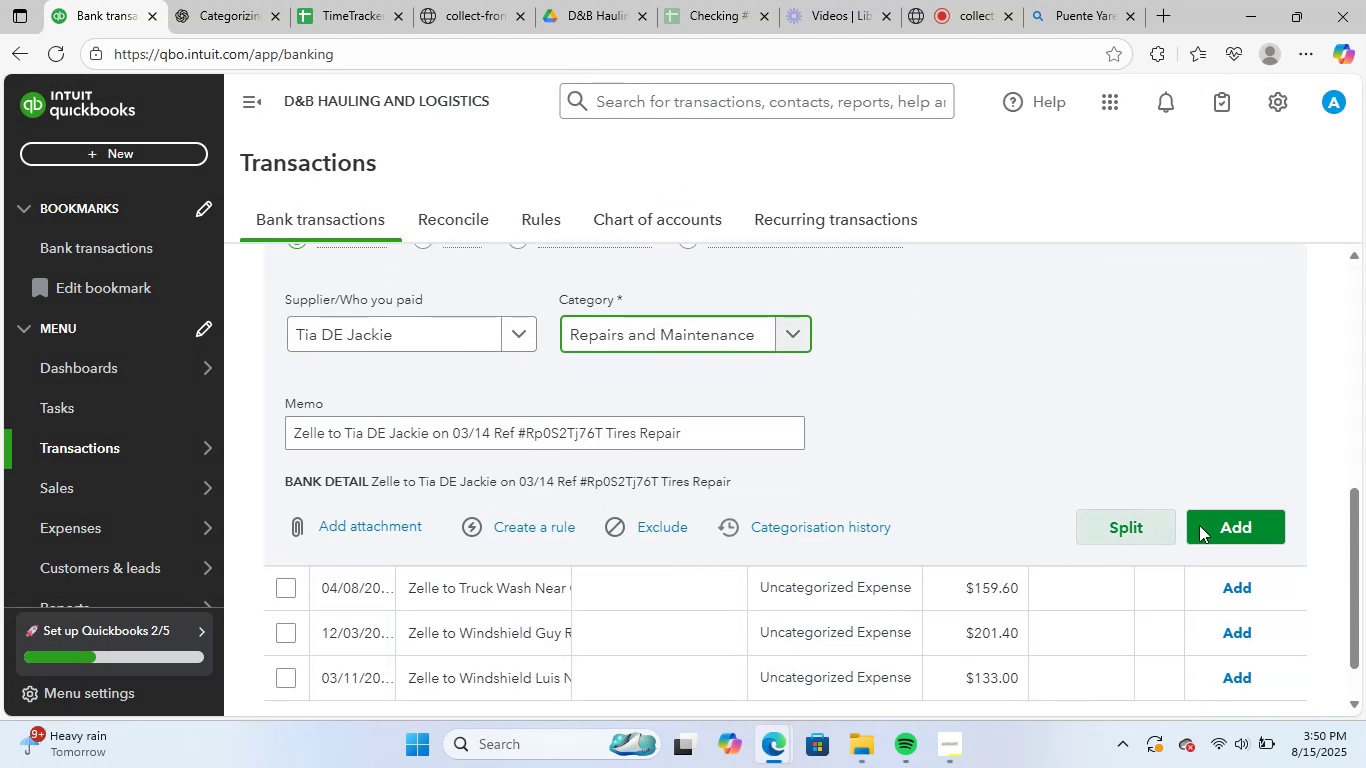 
left_click([1237, 531])
 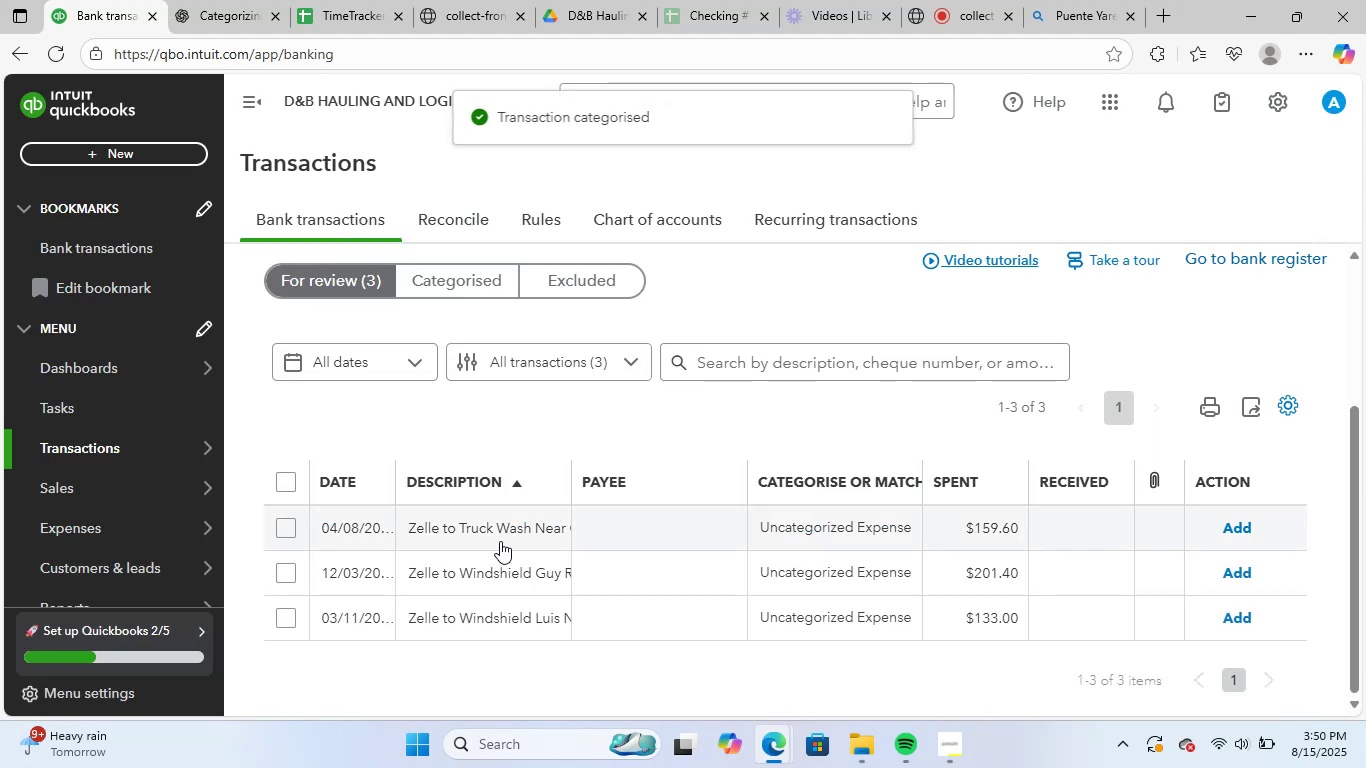 
left_click([503, 525])
 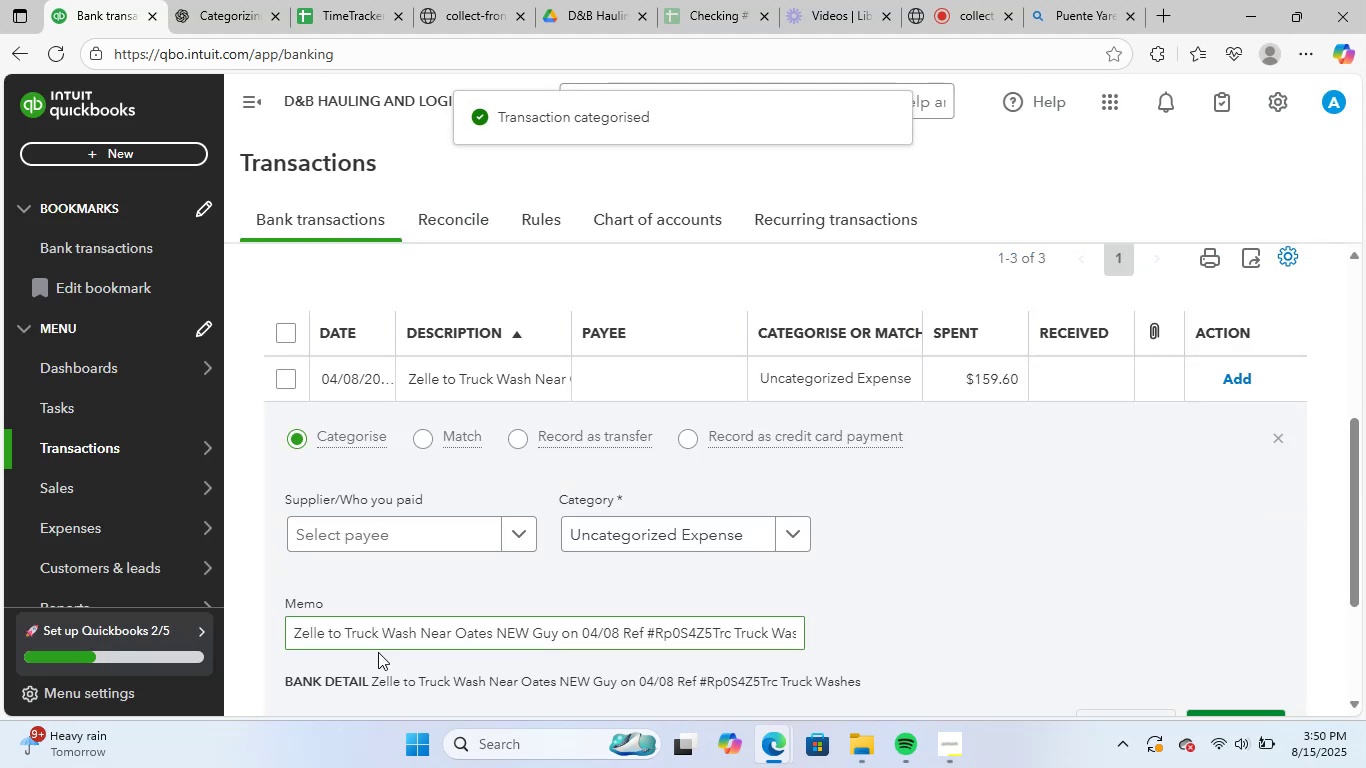 
left_click_drag(start_coordinate=[345, 637], to_coordinate=[491, 642])
 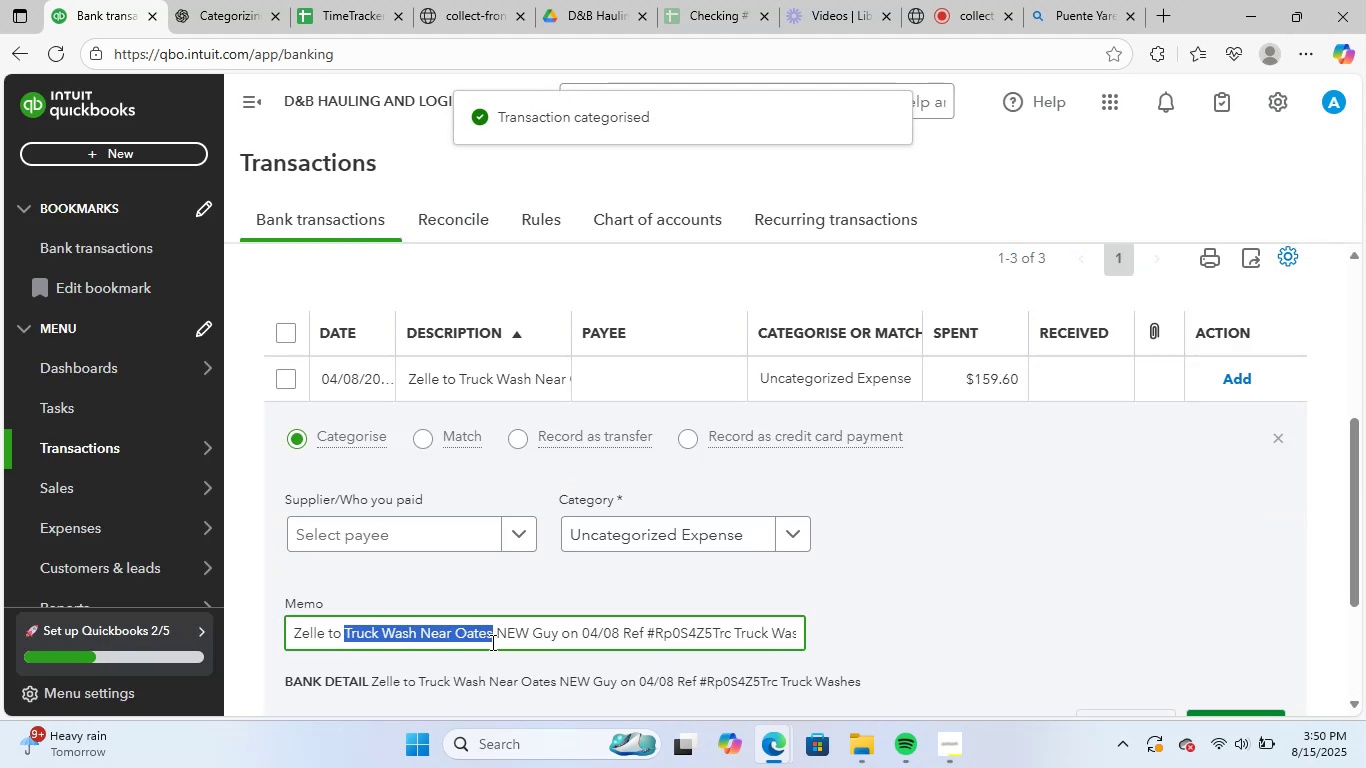 
key(Control+ControlLeft)
 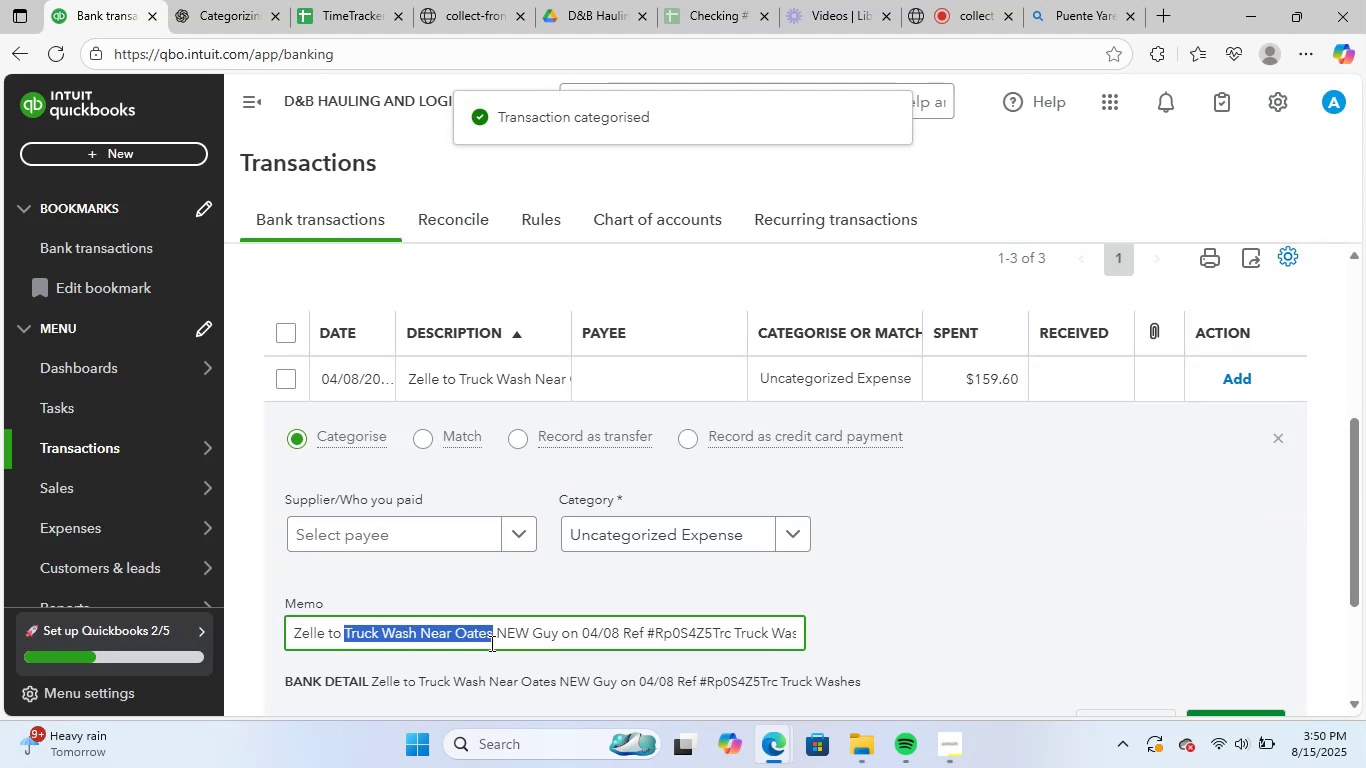 
key(Control+C)
 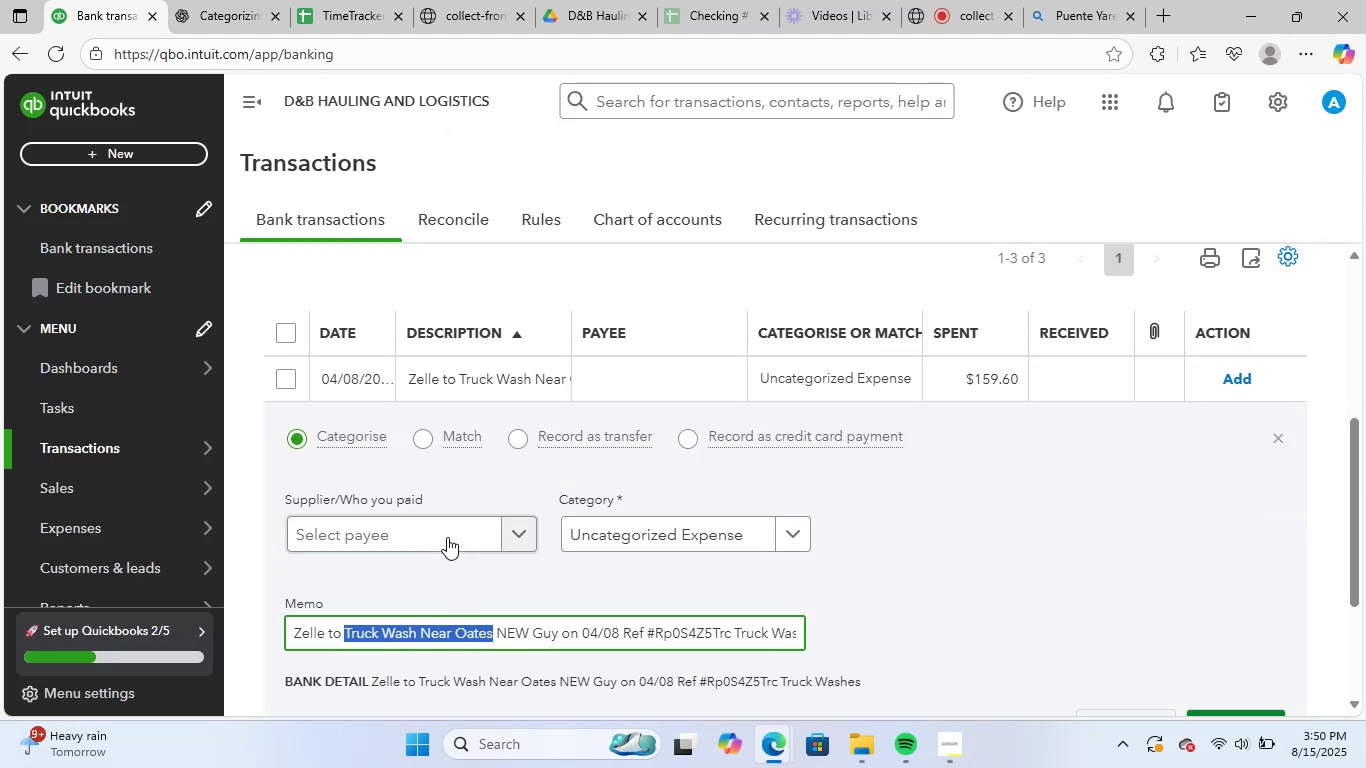 
left_click([446, 529])
 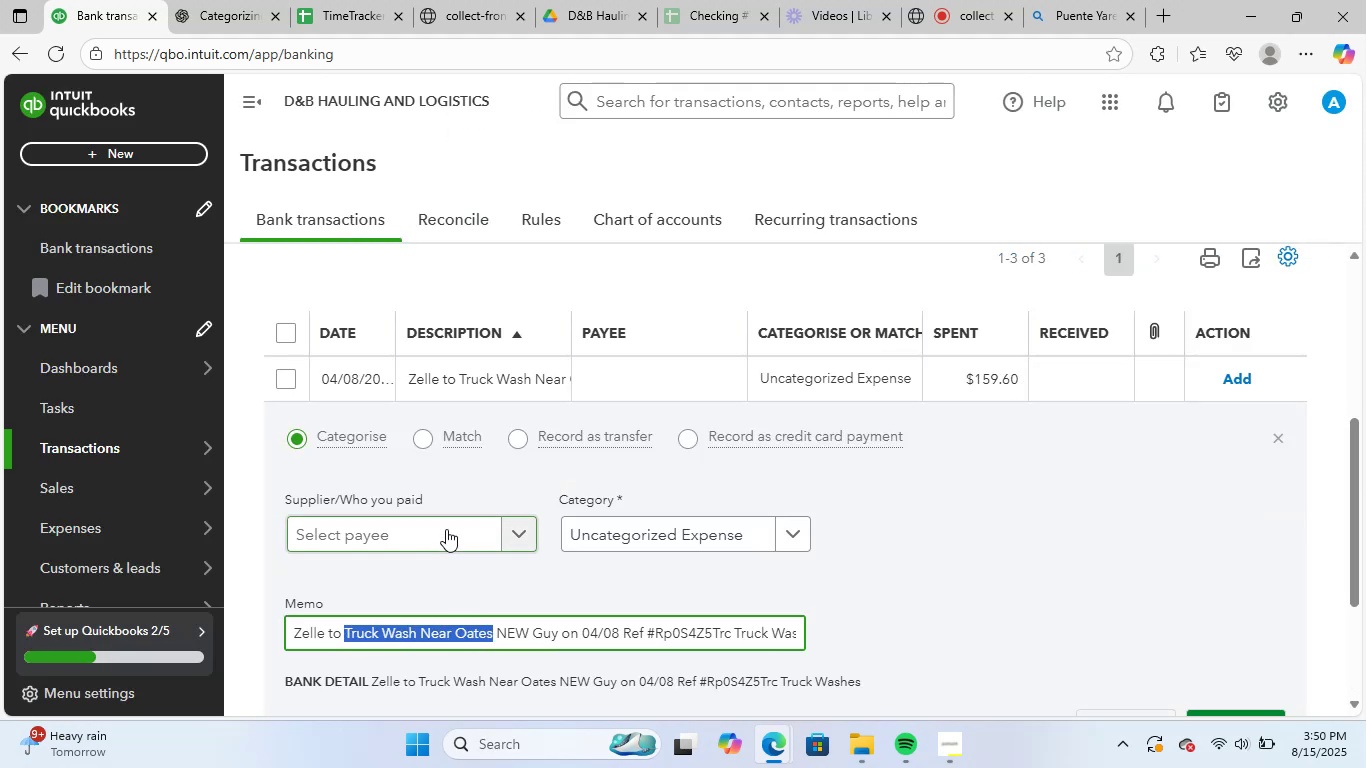 
key(Control+ControlLeft)
 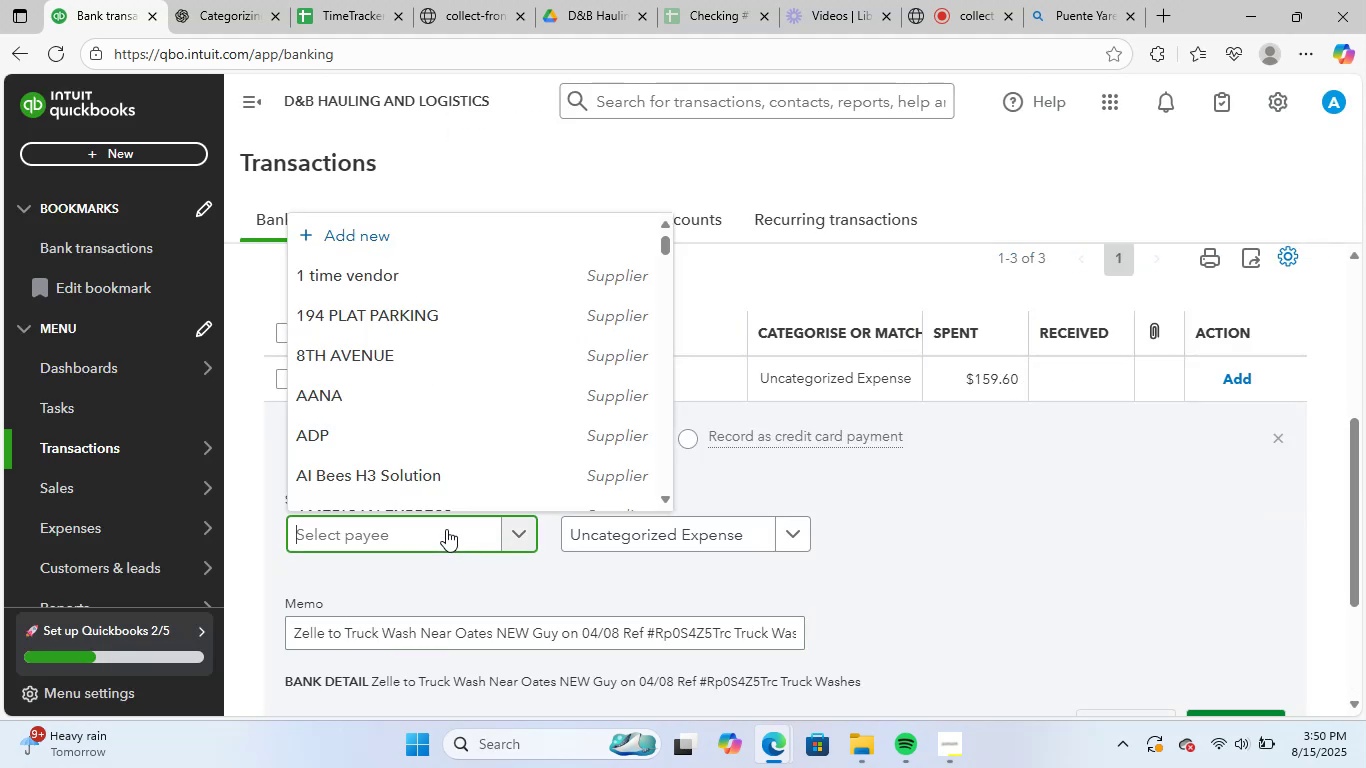 
key(Control+V)
 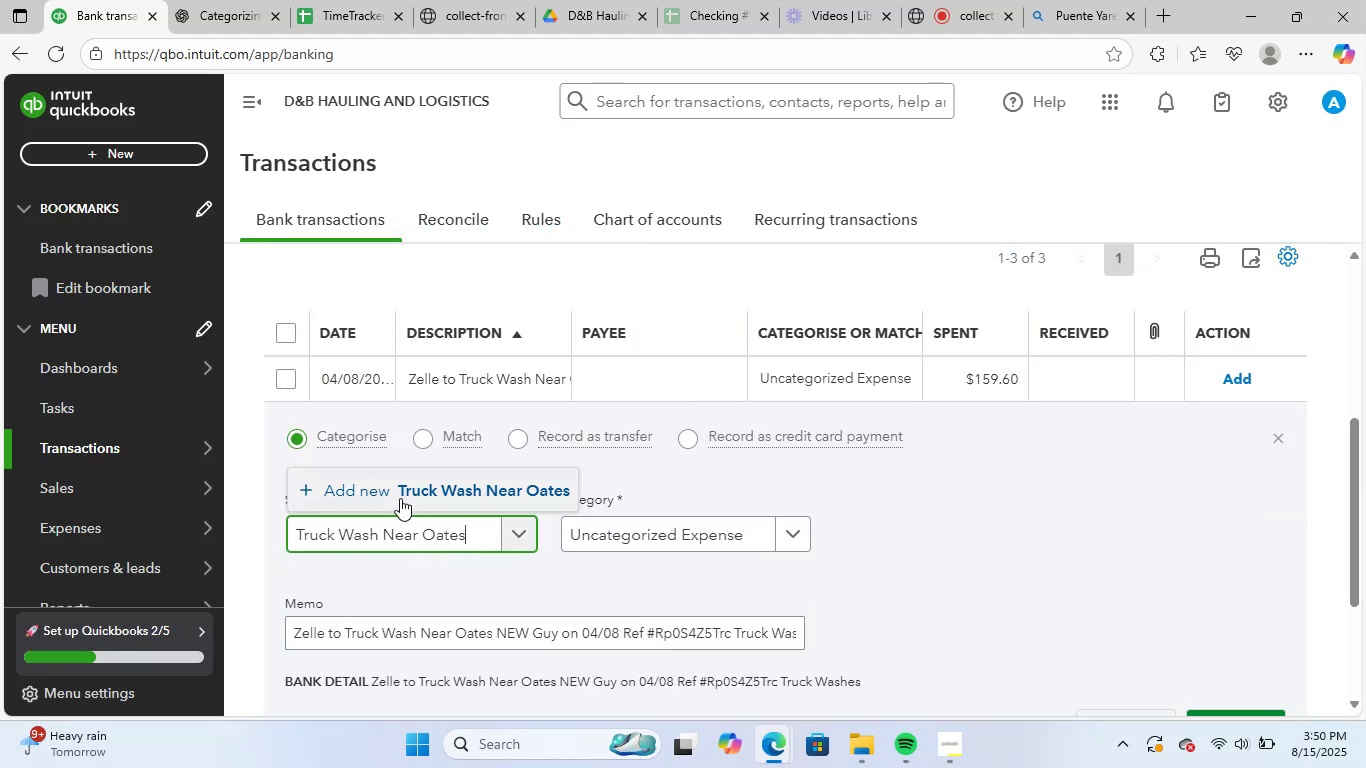 
left_click([463, 484])
 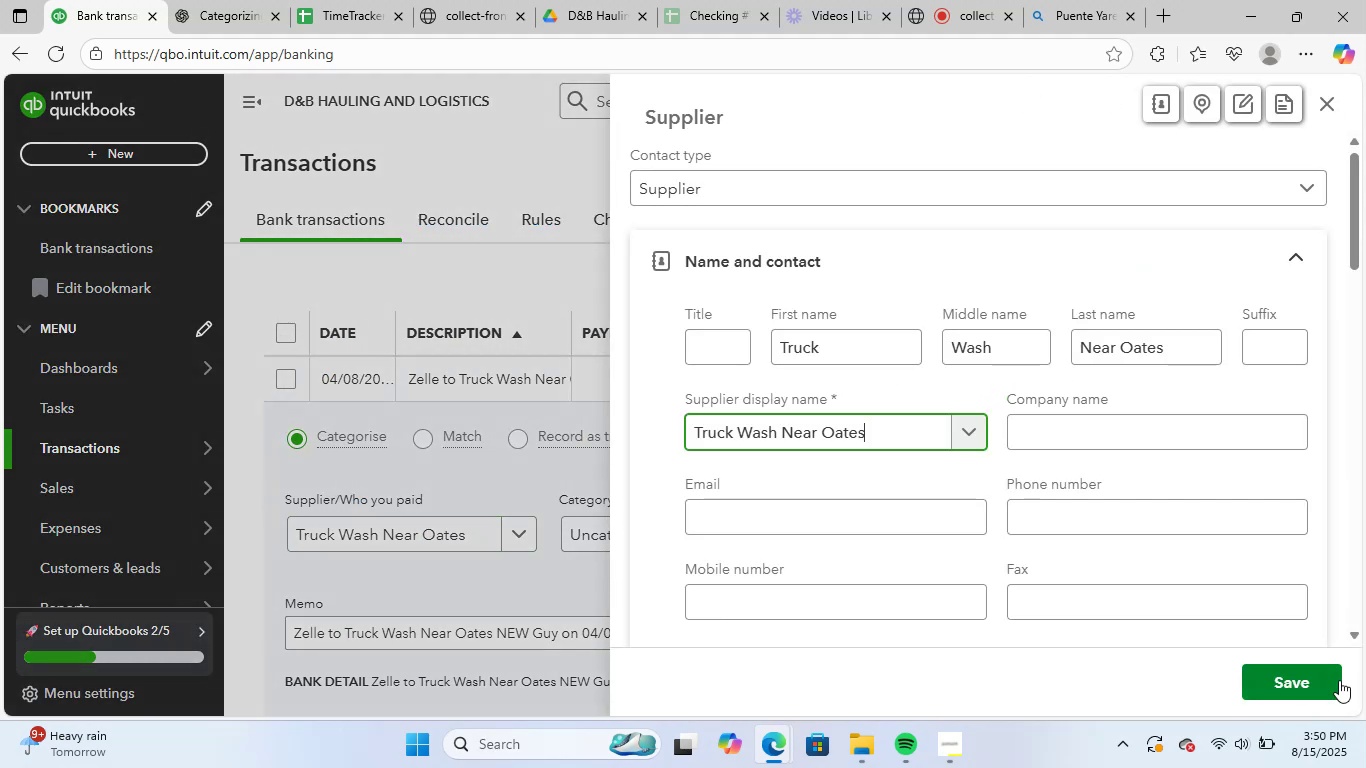 
left_click([1303, 664])
 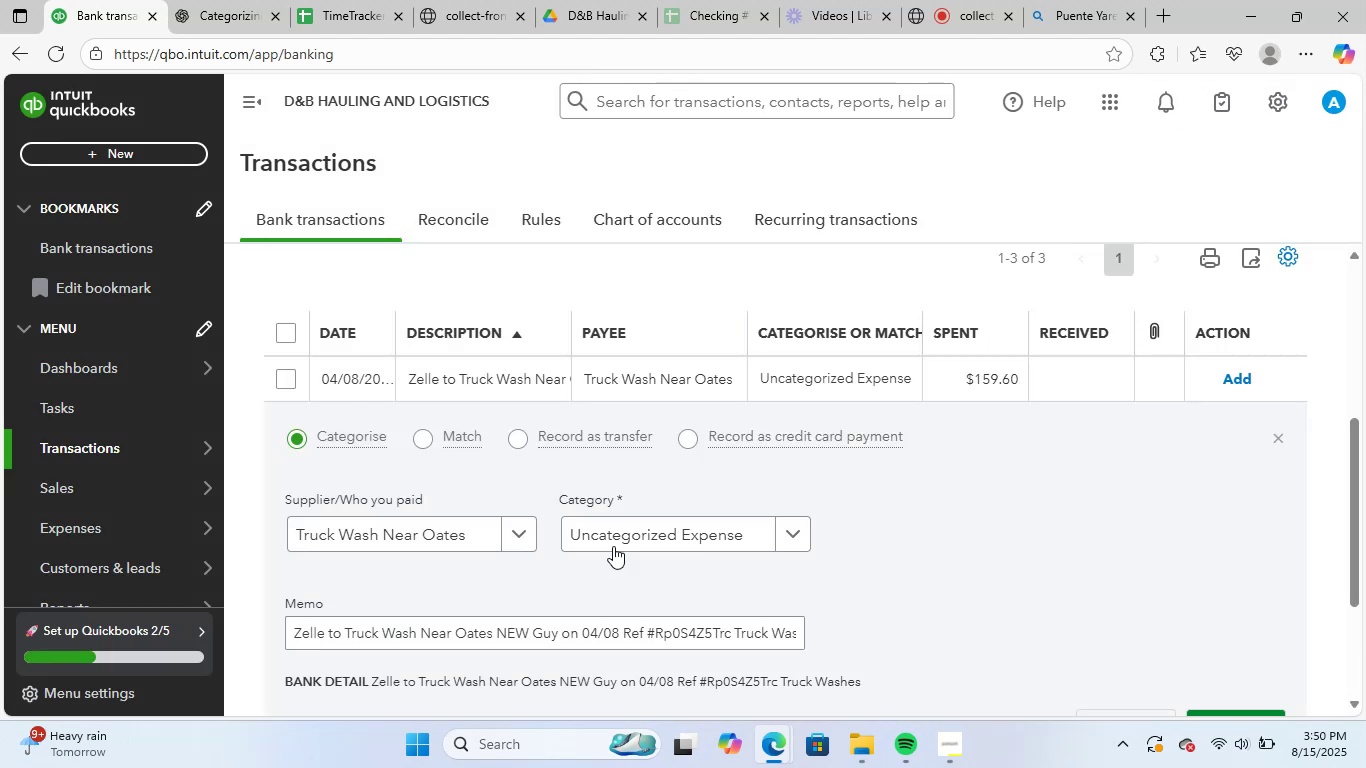 
left_click([643, 533])
 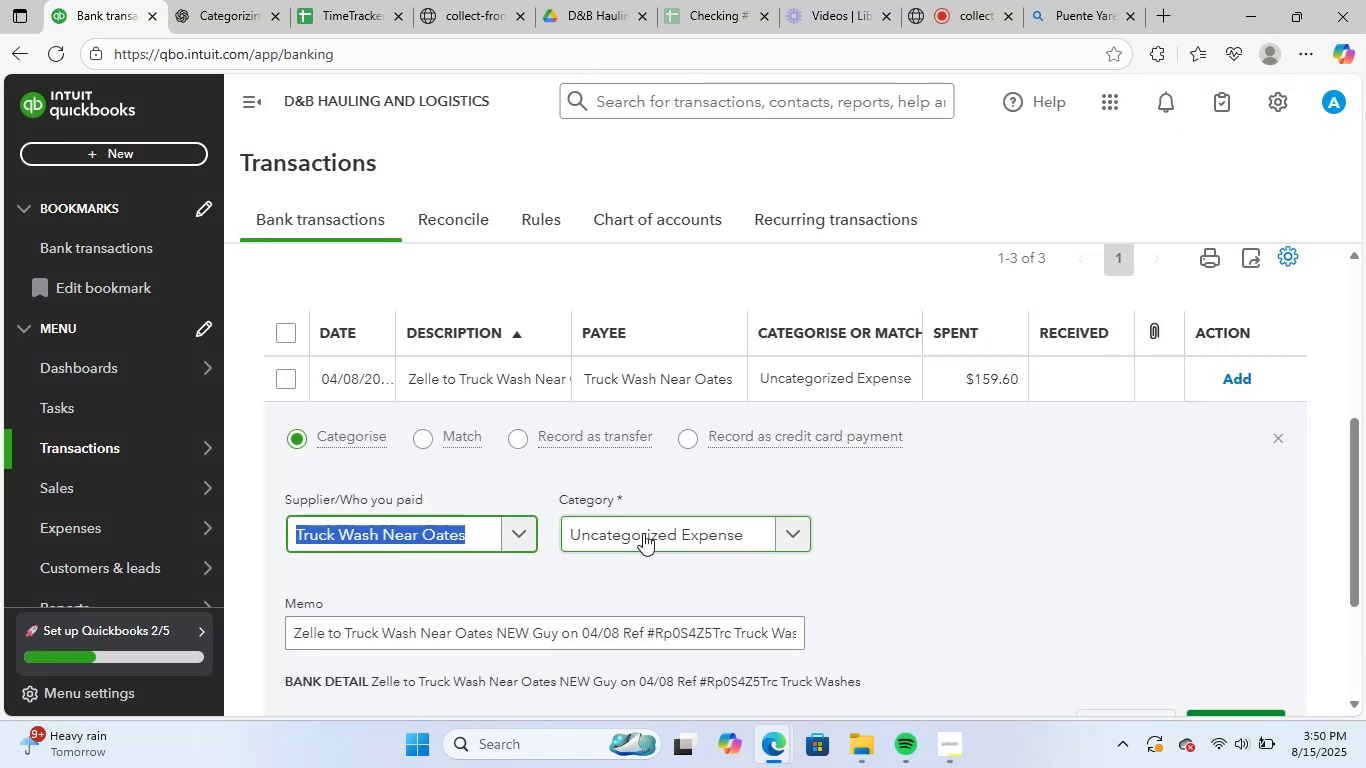 
left_click([643, 533])
 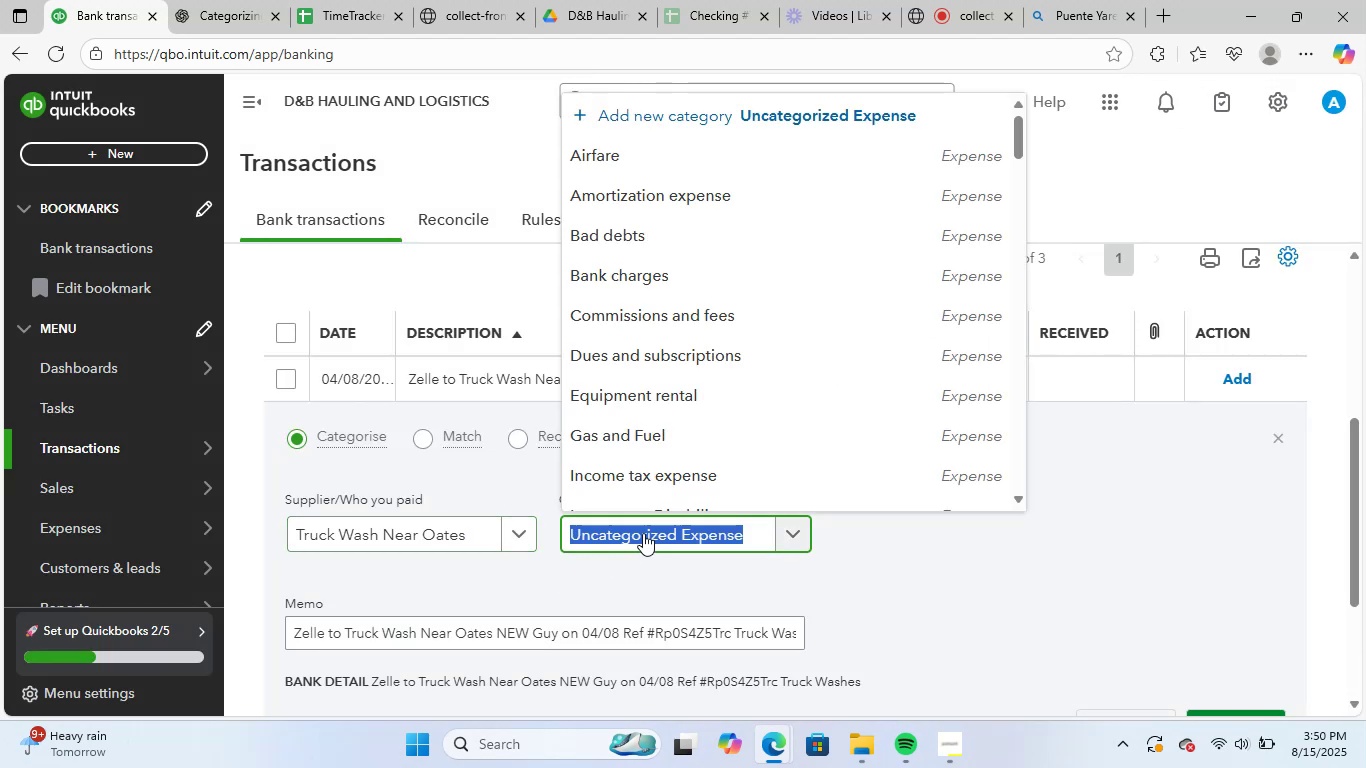 
type(repa)
 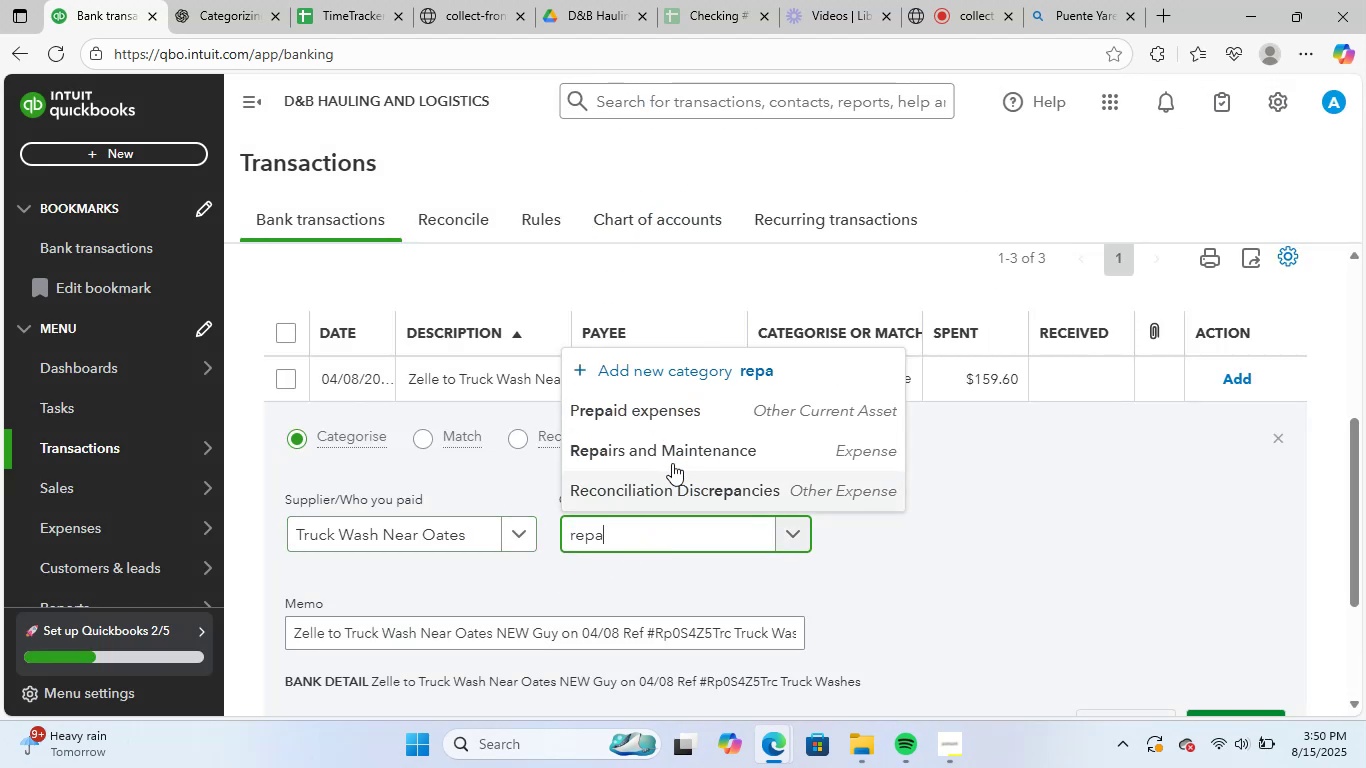 
left_click([681, 454])
 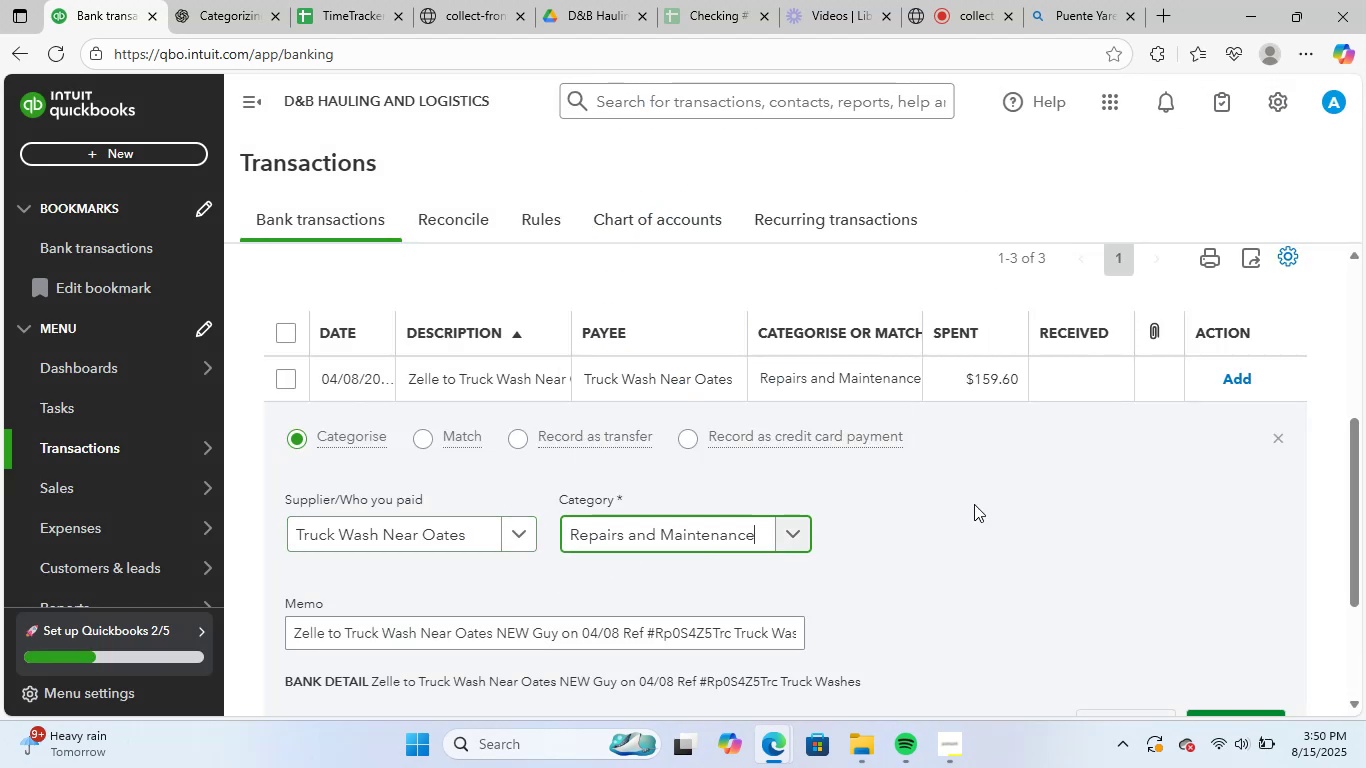 
scroll: coordinate [981, 504], scroll_direction: down, amount: 1.0
 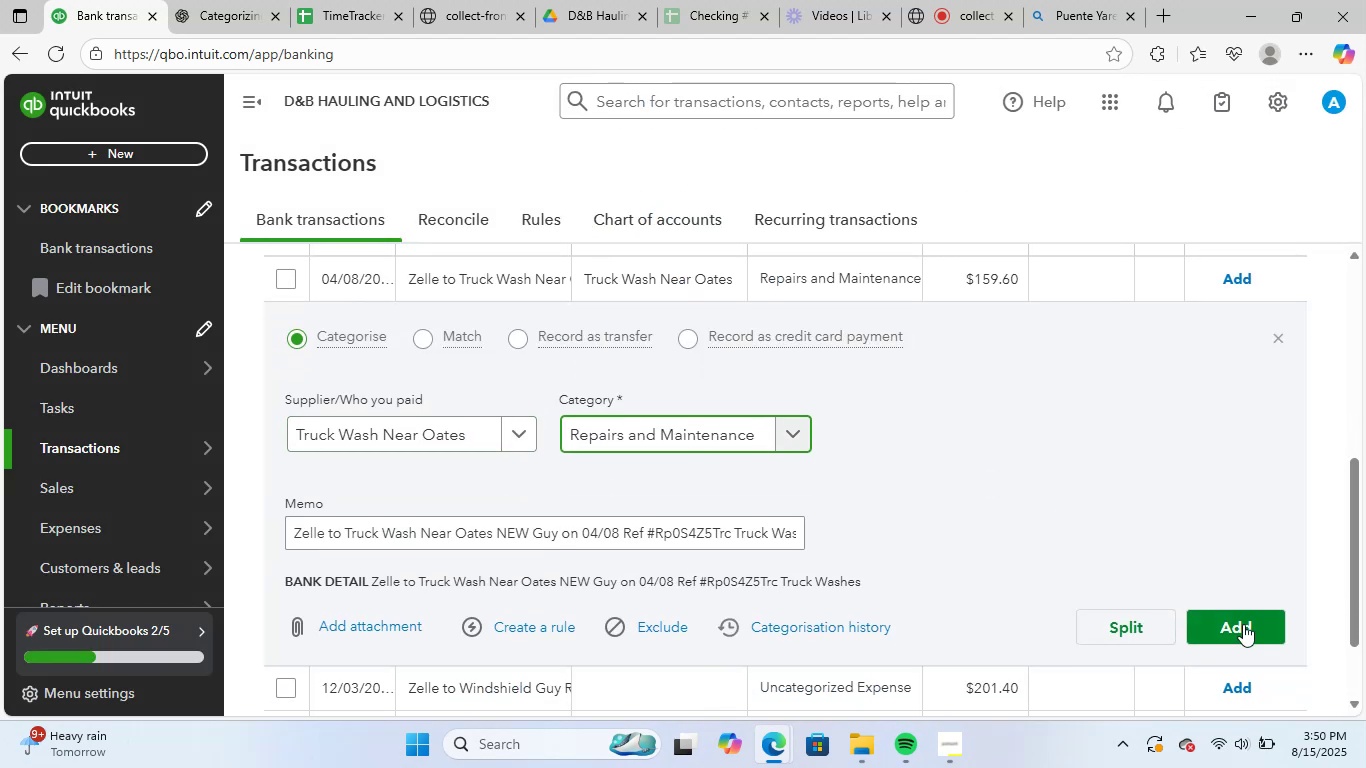 
left_click([1243, 624])
 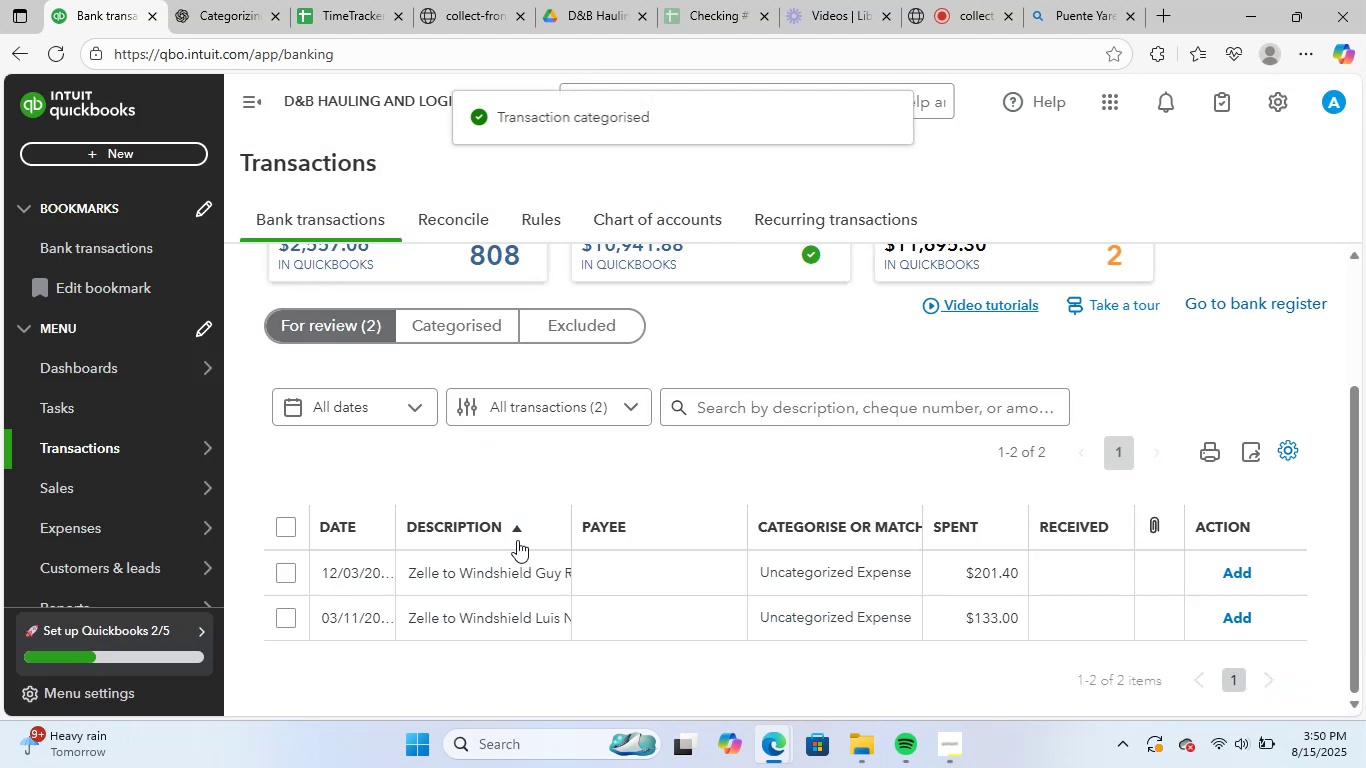 
left_click([509, 566])
 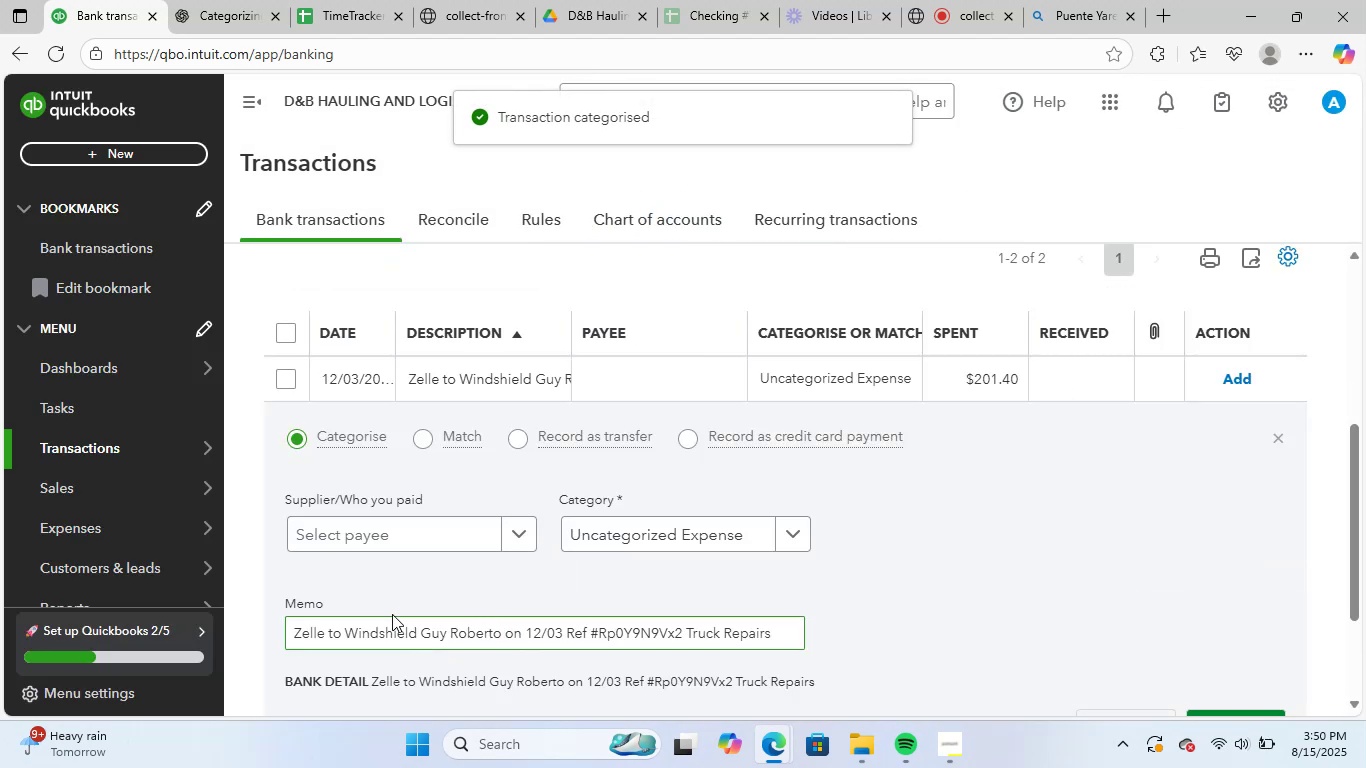 
left_click_drag(start_coordinate=[345, 636], to_coordinate=[499, 646])
 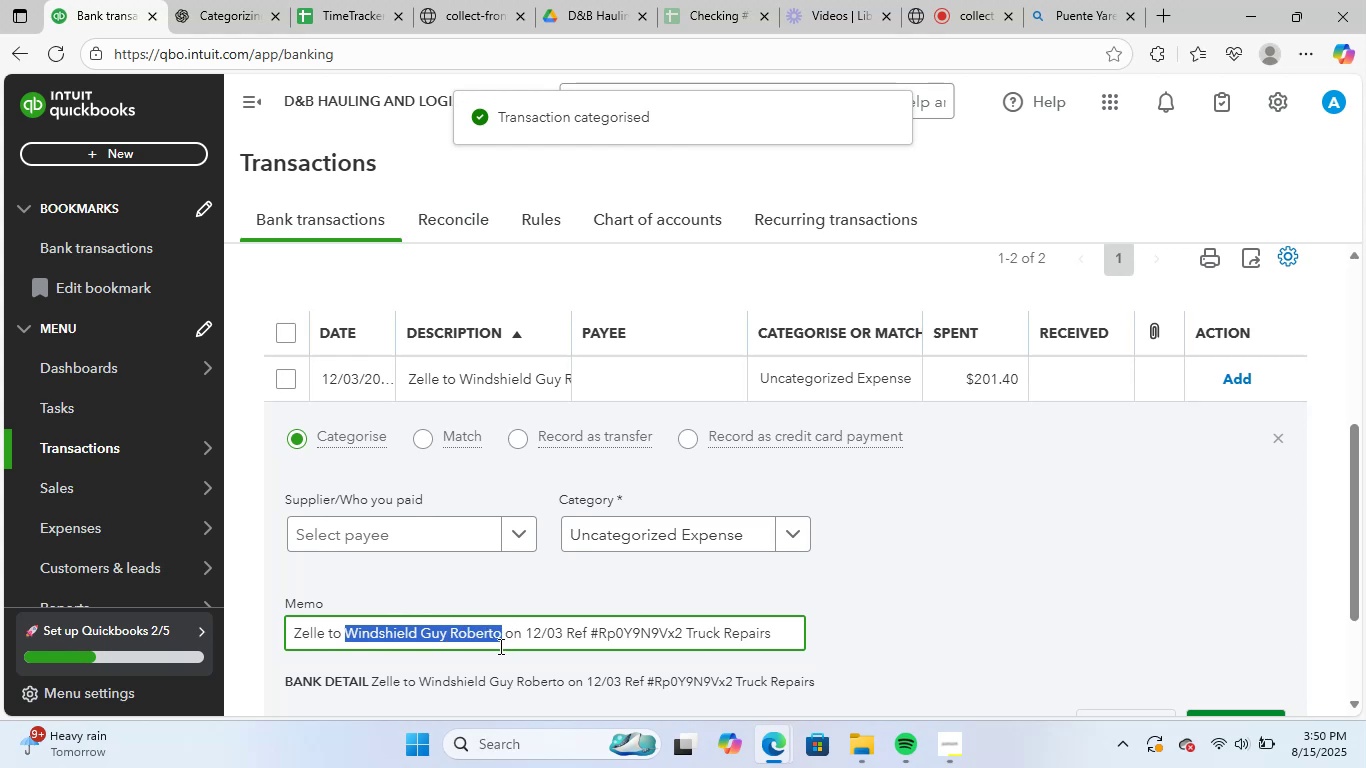 
key(Control+ControlLeft)
 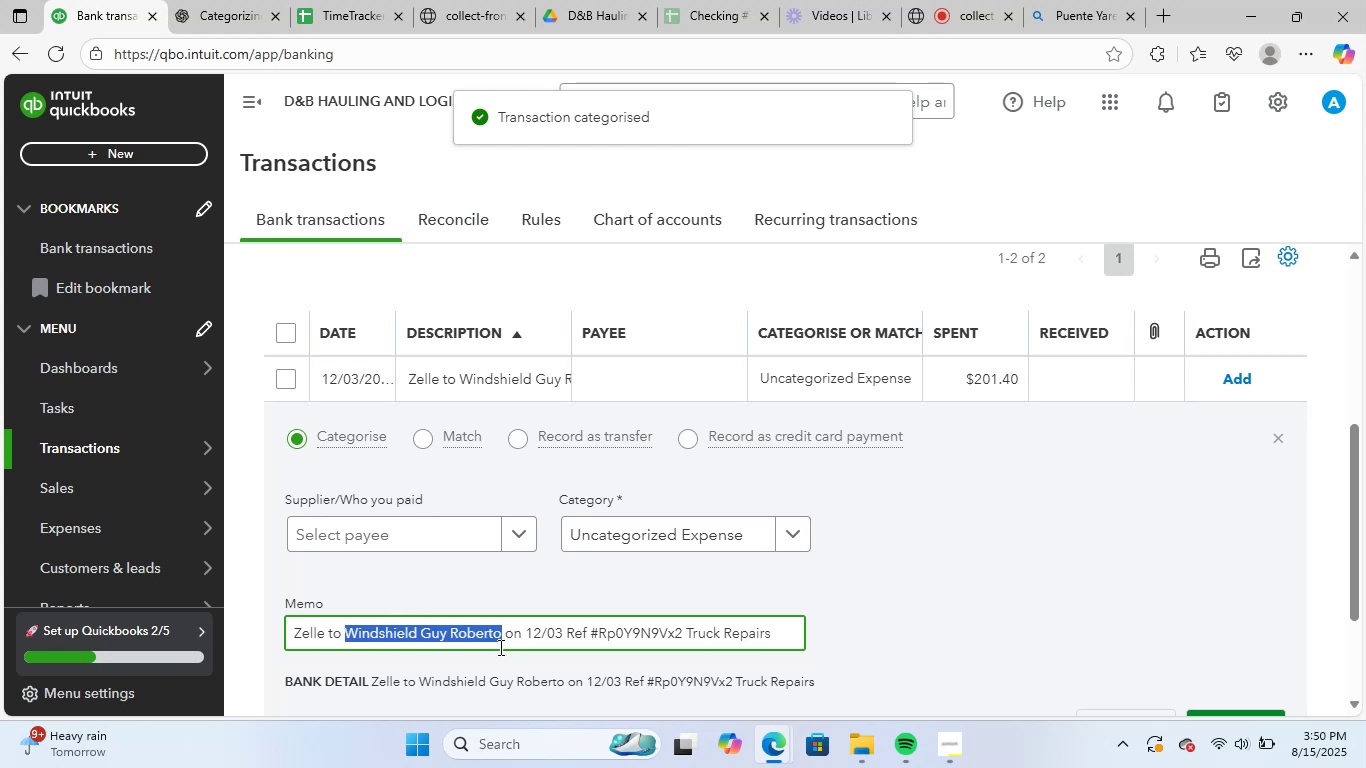 
key(Control+C)
 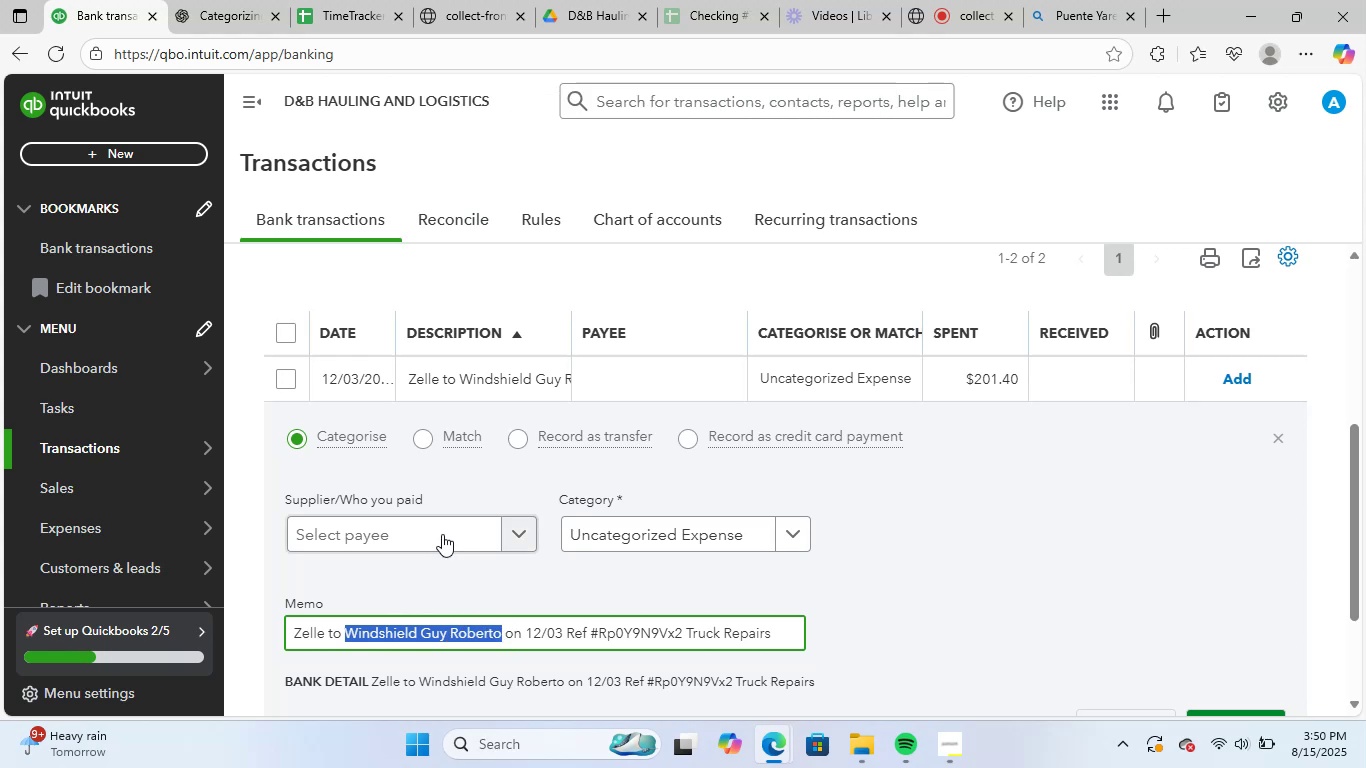 
left_click([442, 532])
 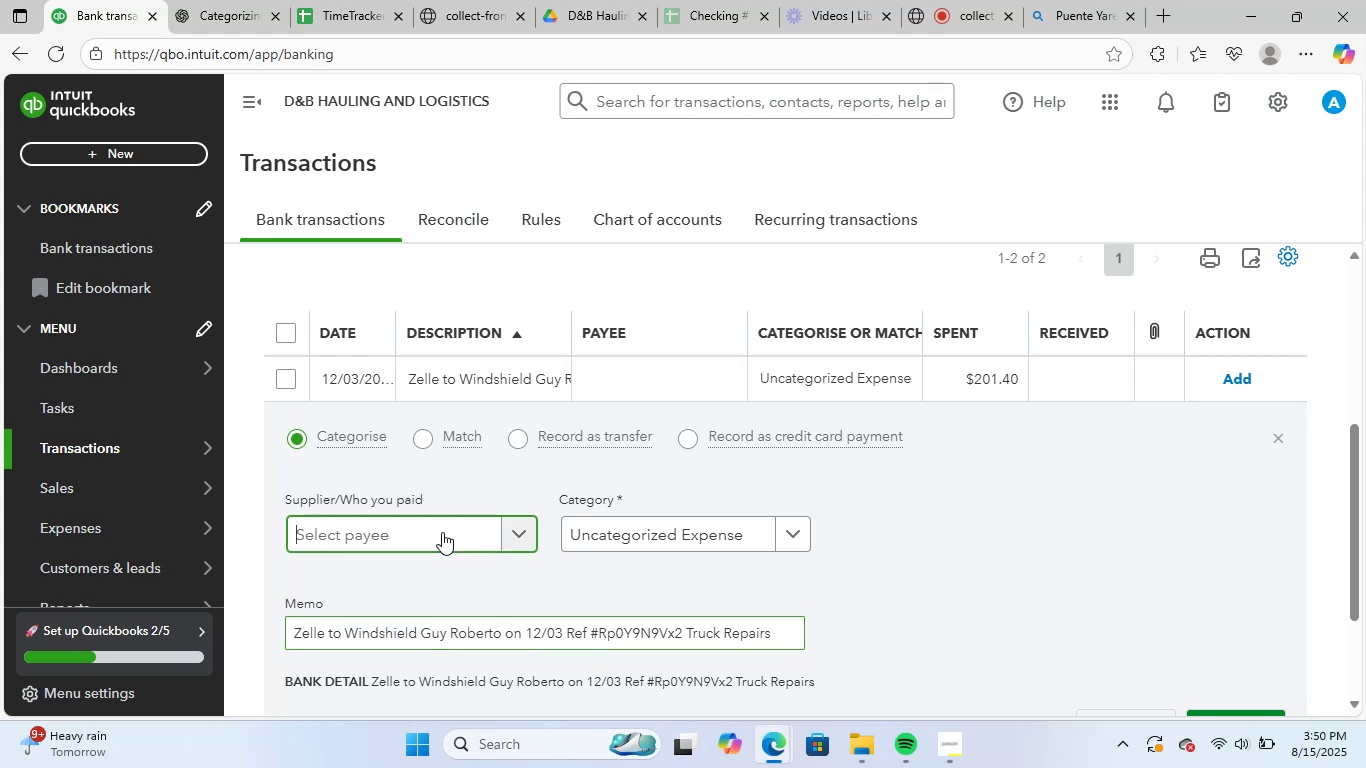 
key(Control+ControlLeft)
 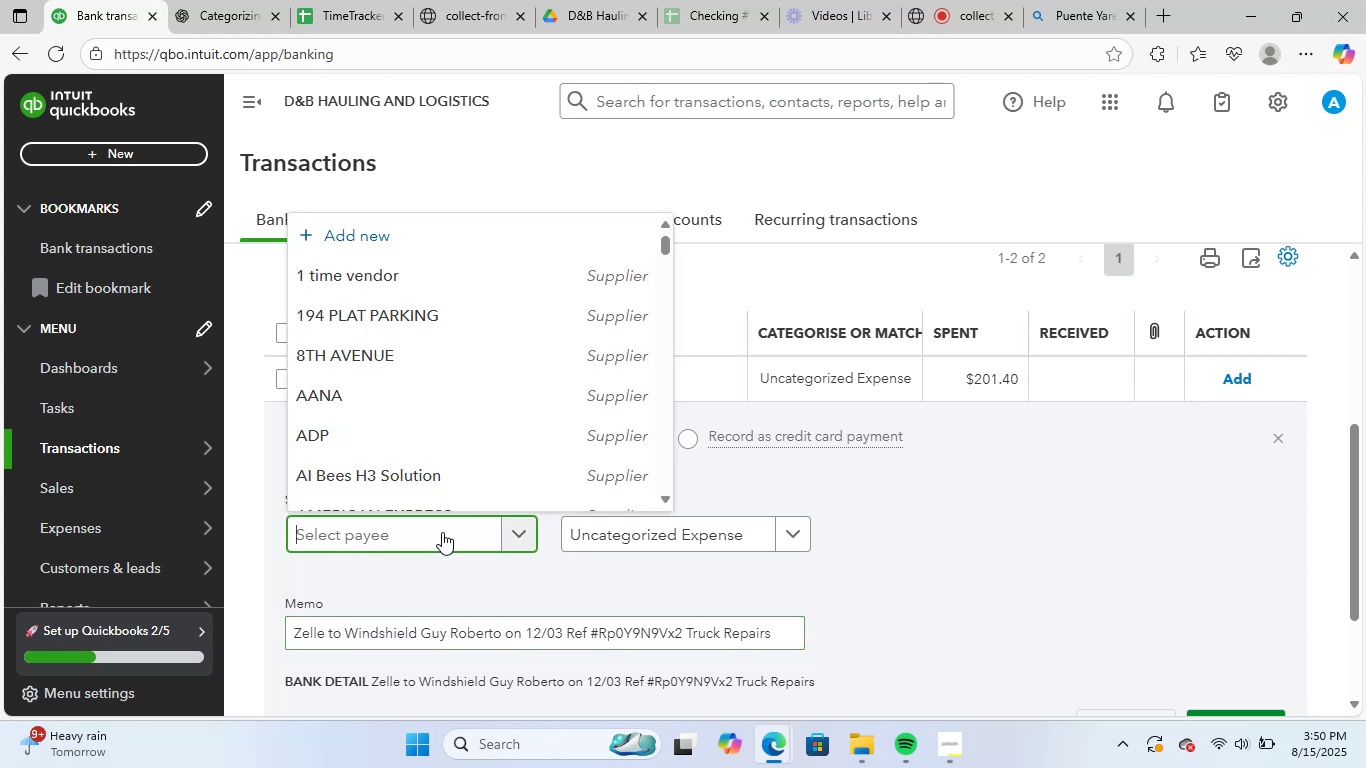 
key(Control+V)
 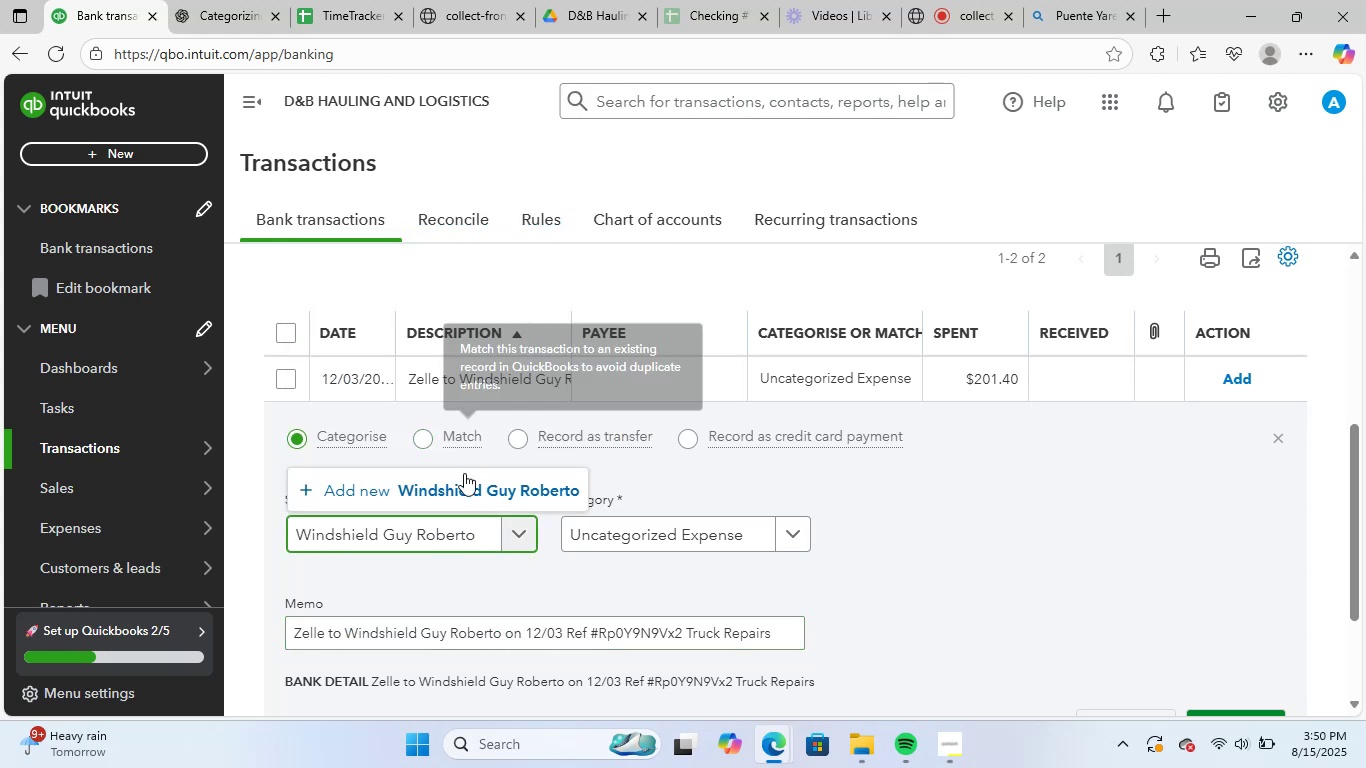 
left_click([459, 497])
 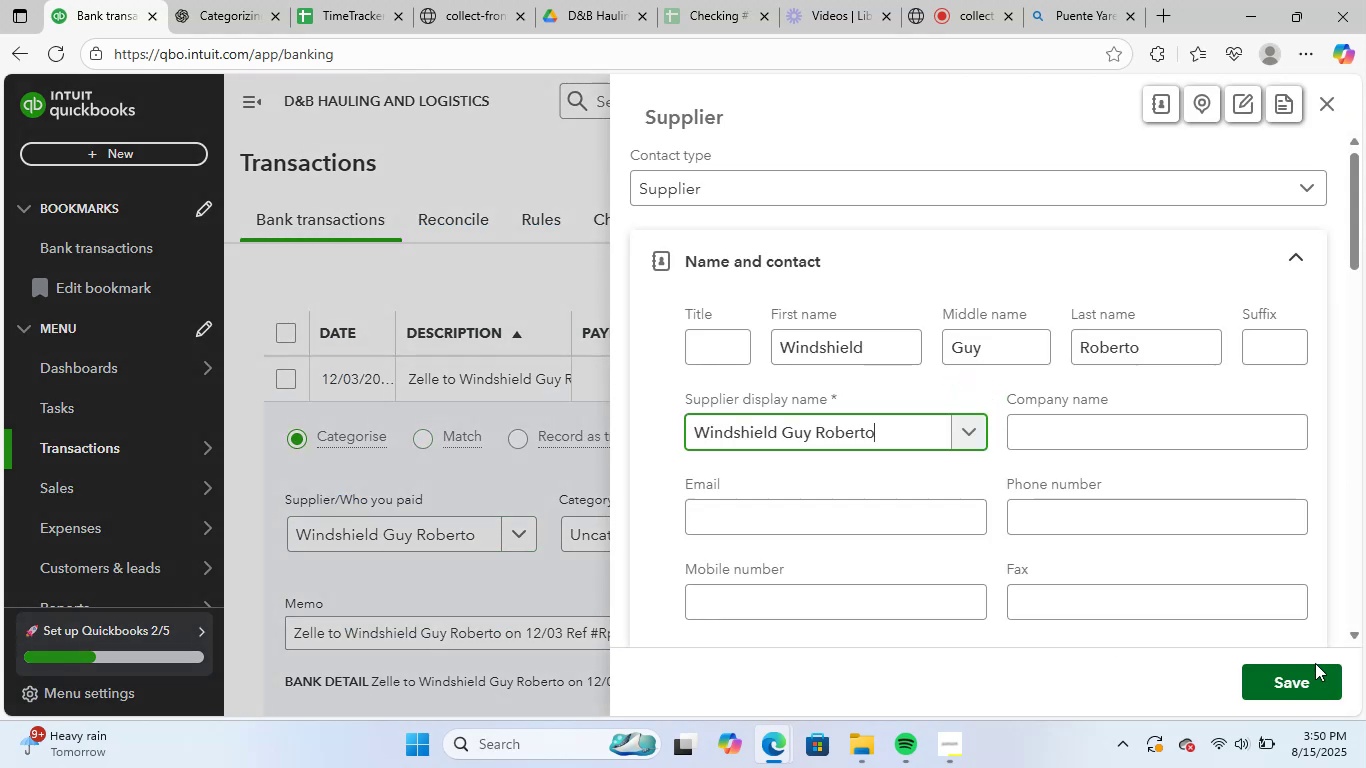 
left_click([1301, 671])
 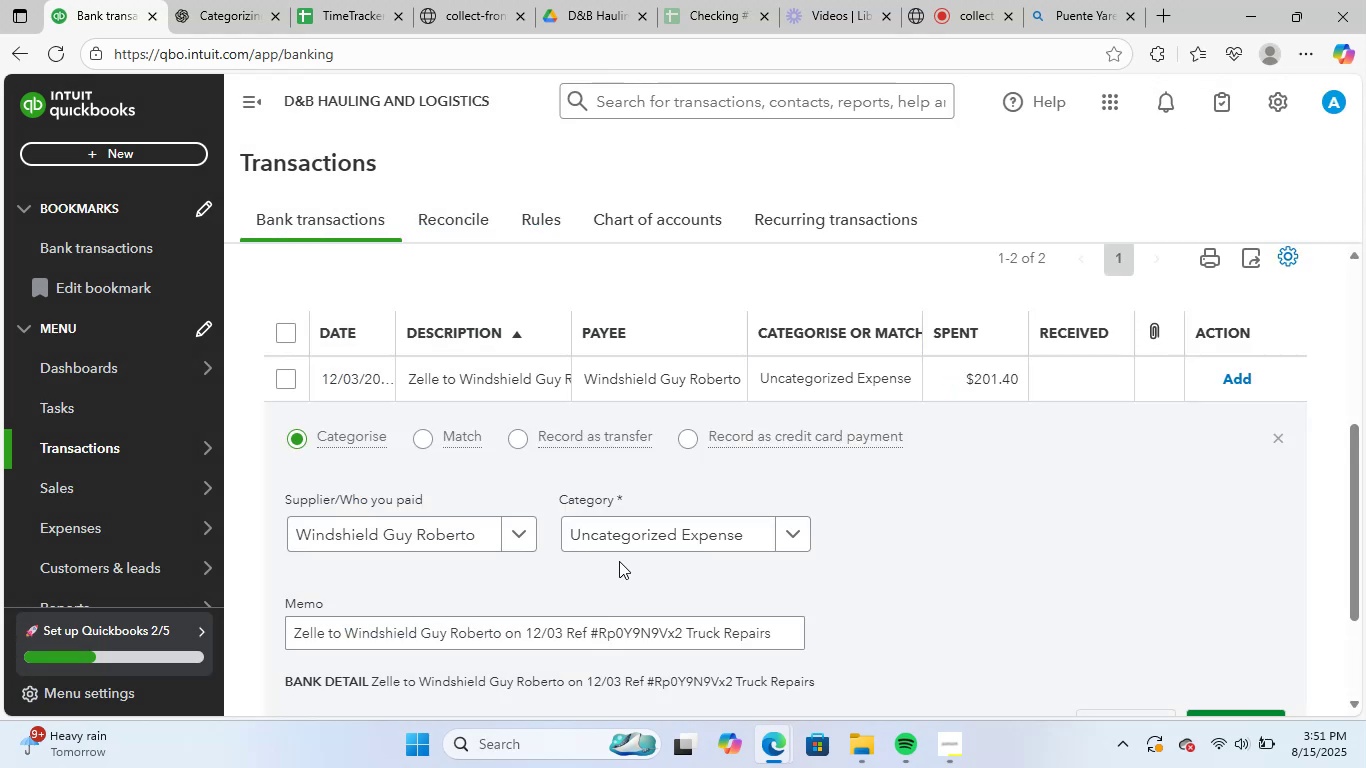 
left_click([652, 533])
 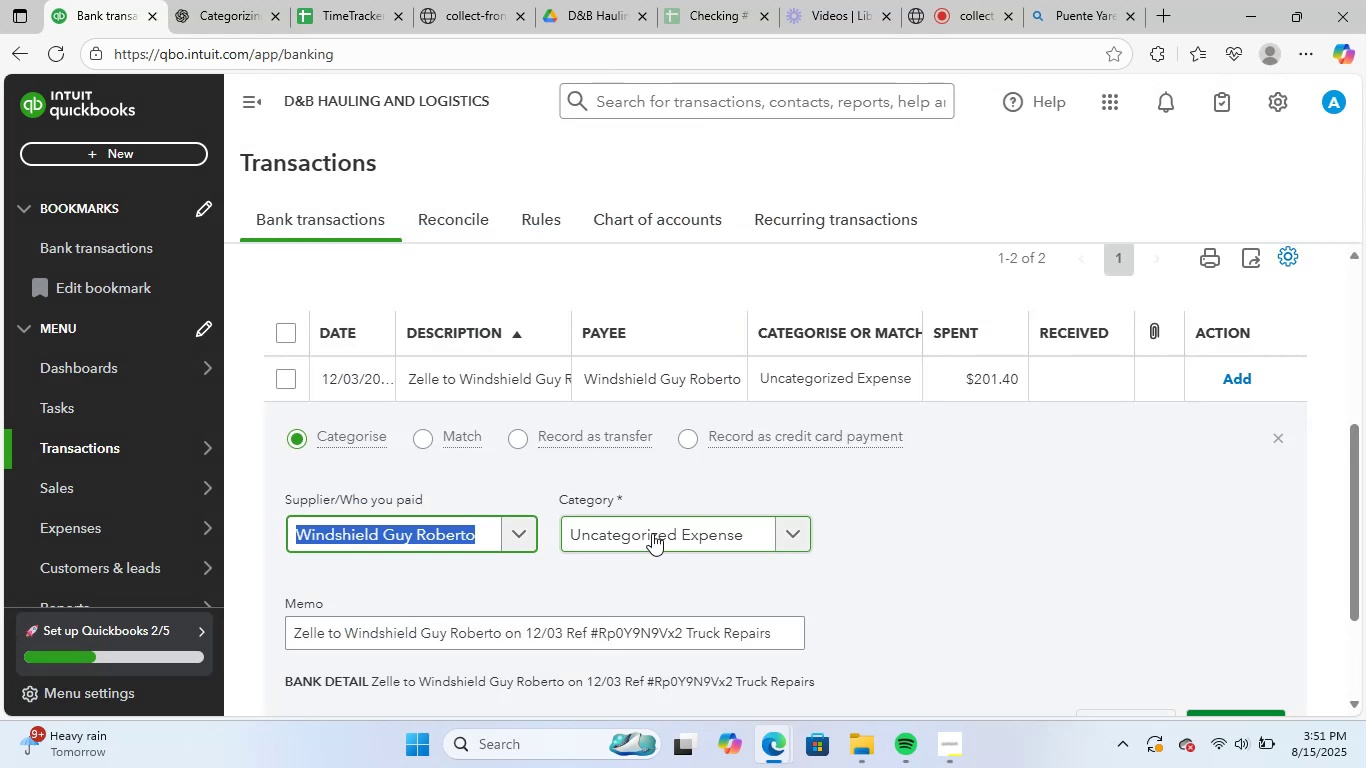 
left_click([652, 533])
 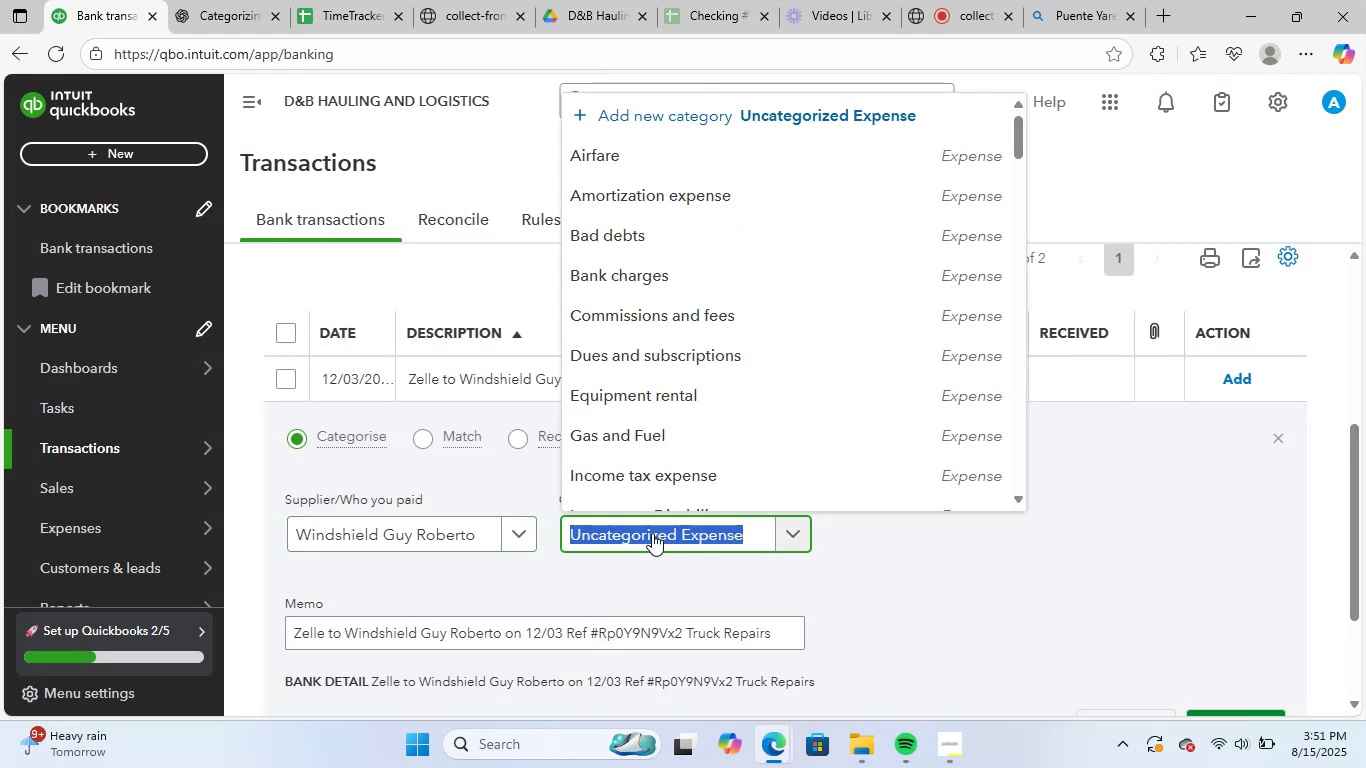 
type(rep)
 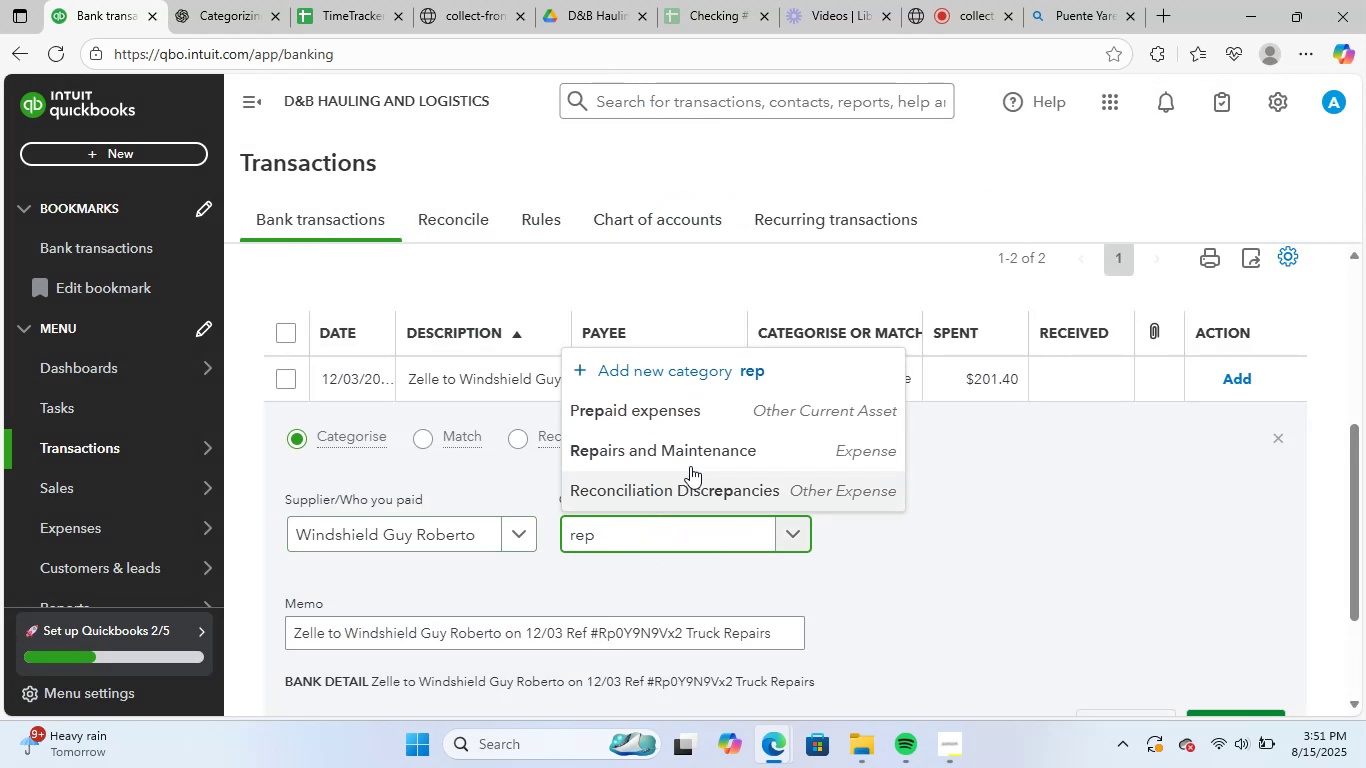 
left_click([721, 442])
 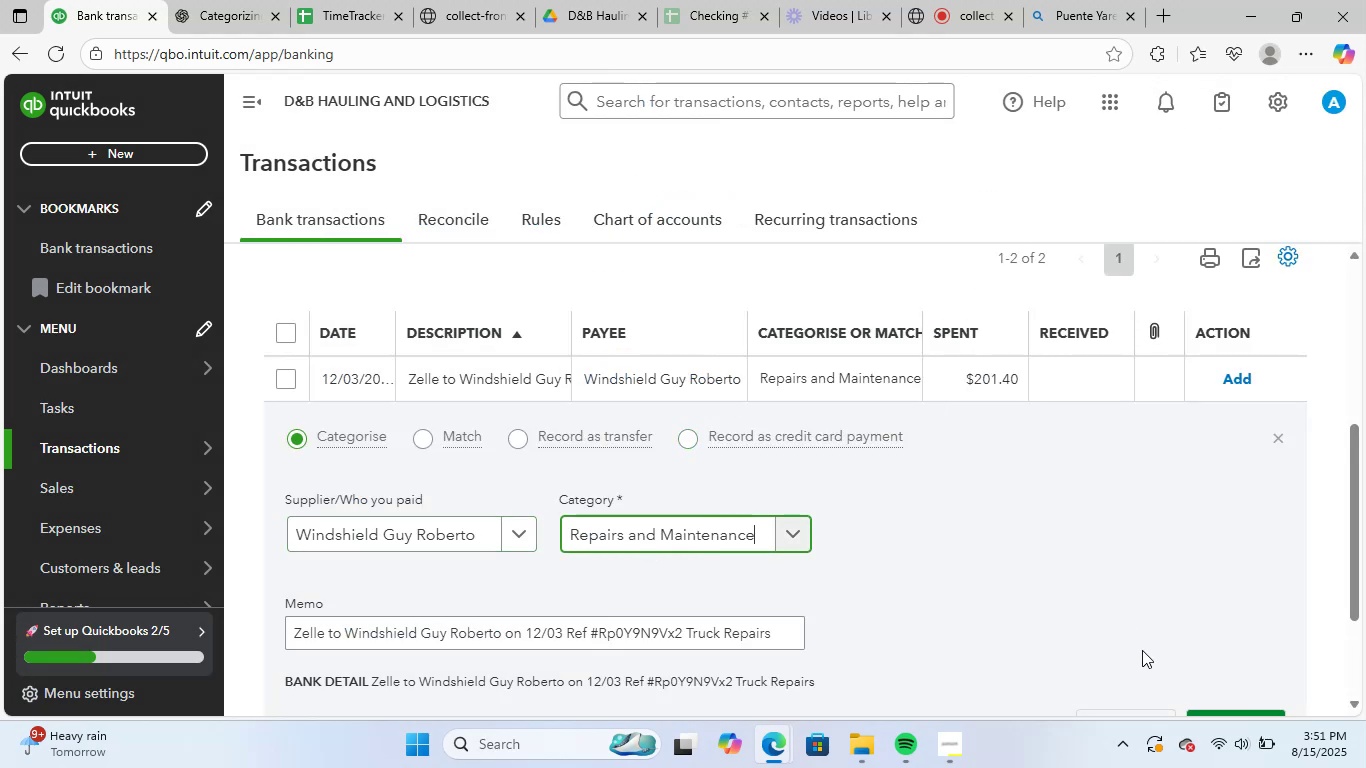 
scroll: coordinate [1178, 650], scroll_direction: down, amount: 1.0
 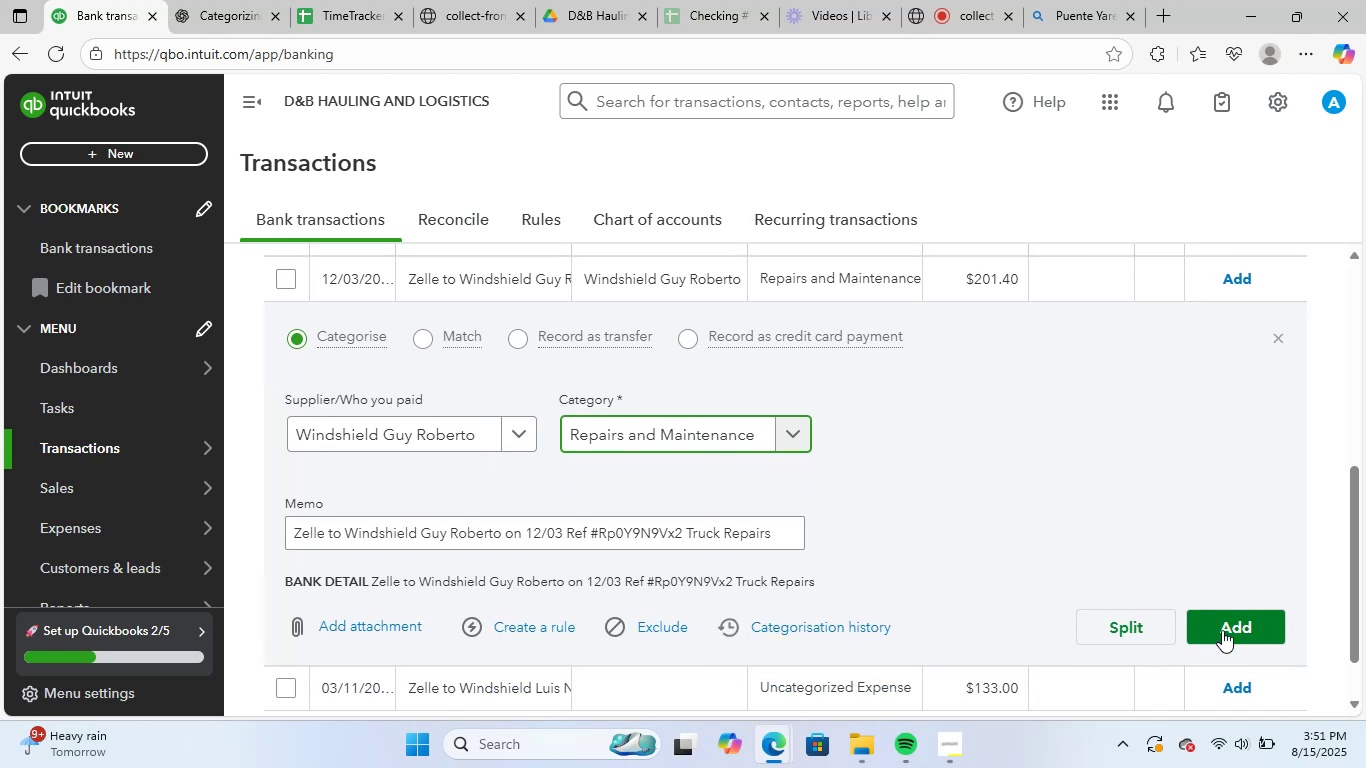 
left_click([1226, 628])
 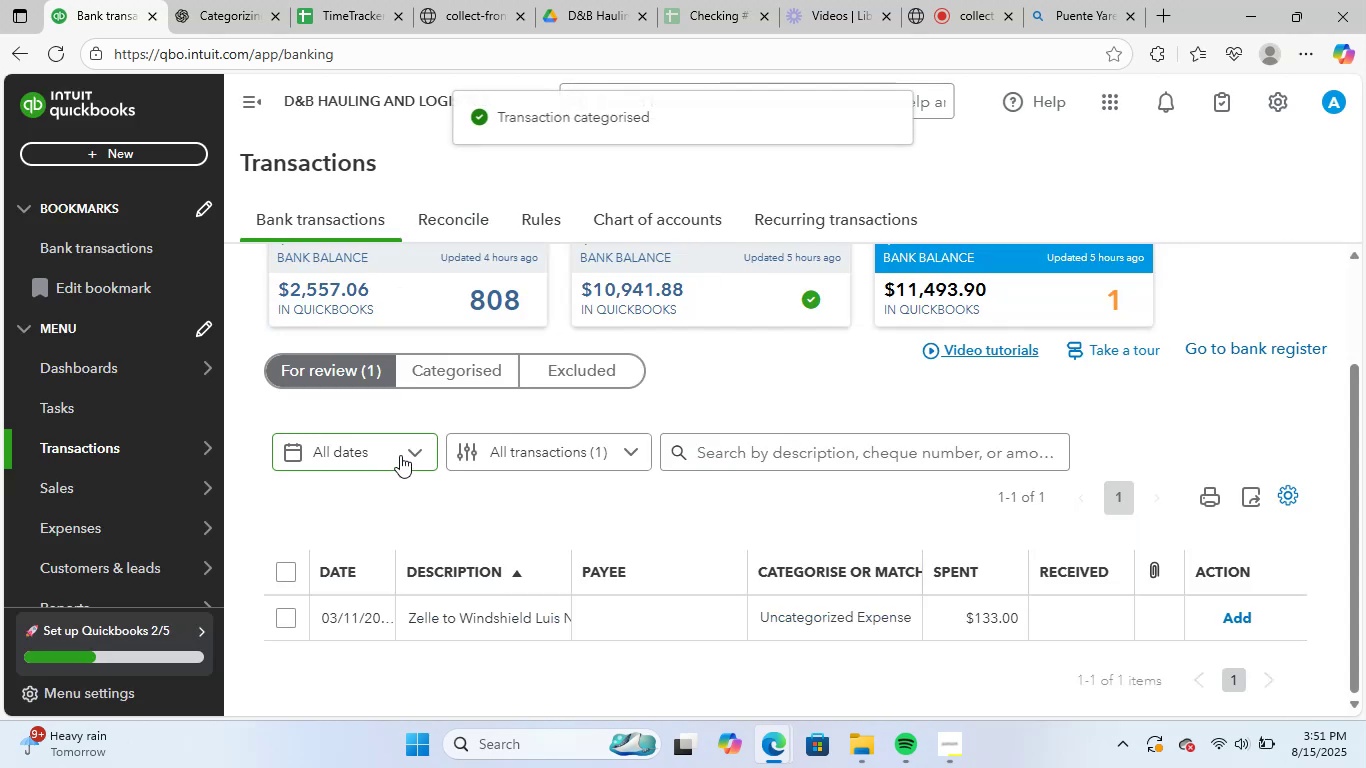 
left_click([457, 612])
 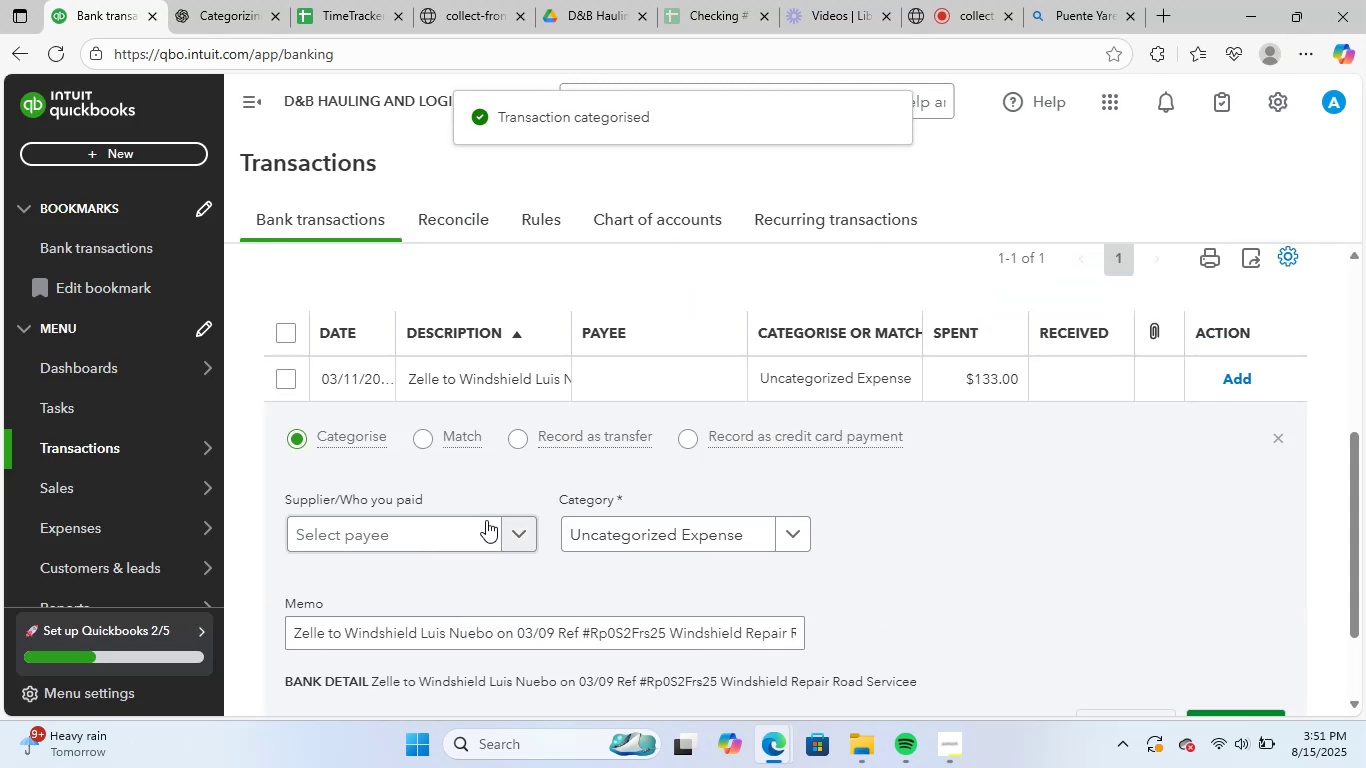 
key(Control+ControlLeft)
 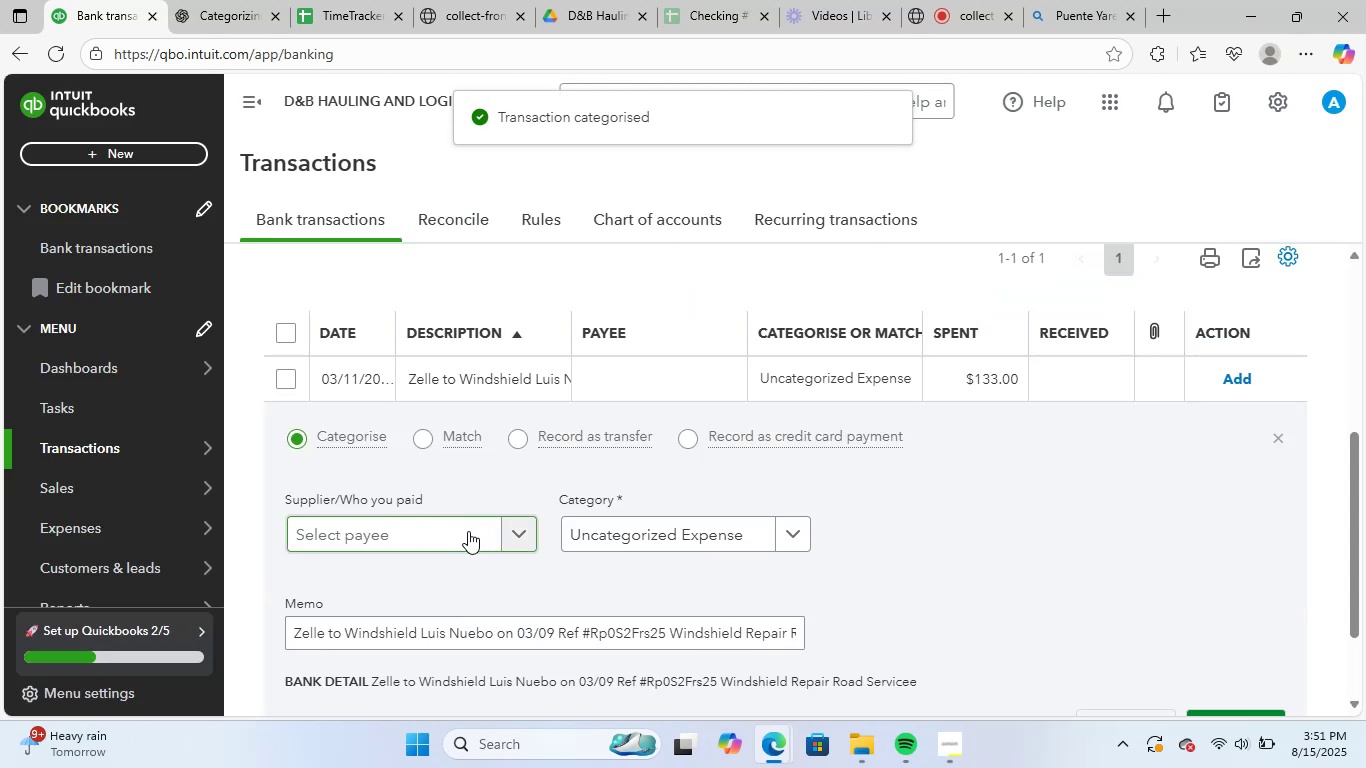 
left_click([468, 531])
 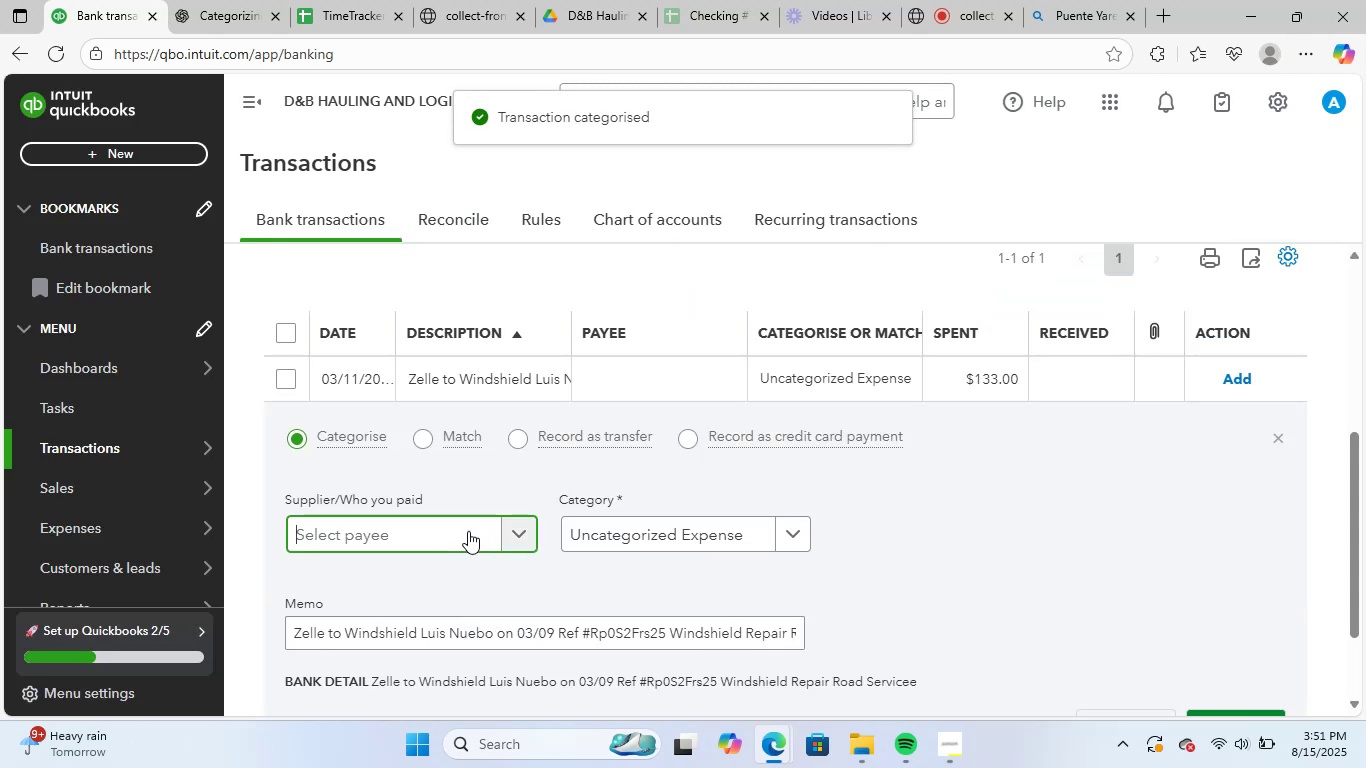 
key(Control+ControlLeft)
 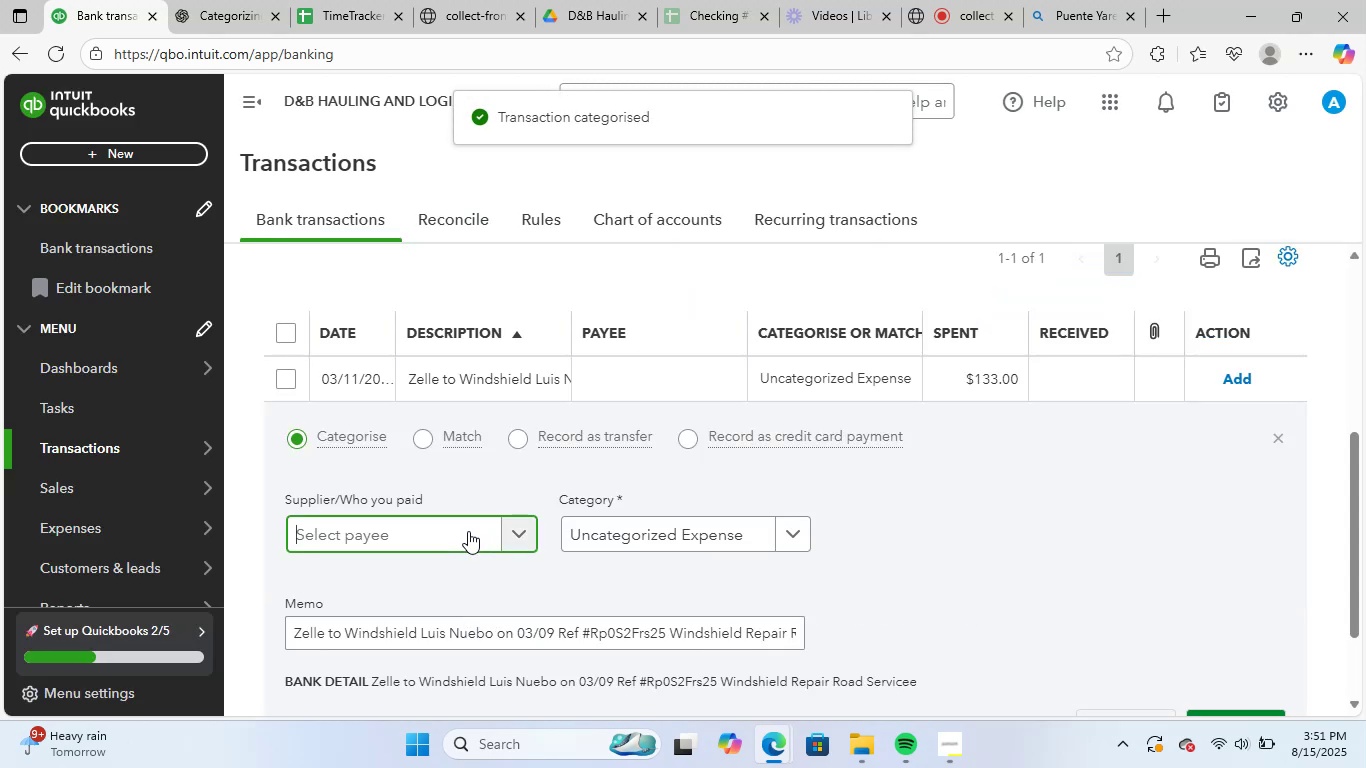 
key(Control+V)
 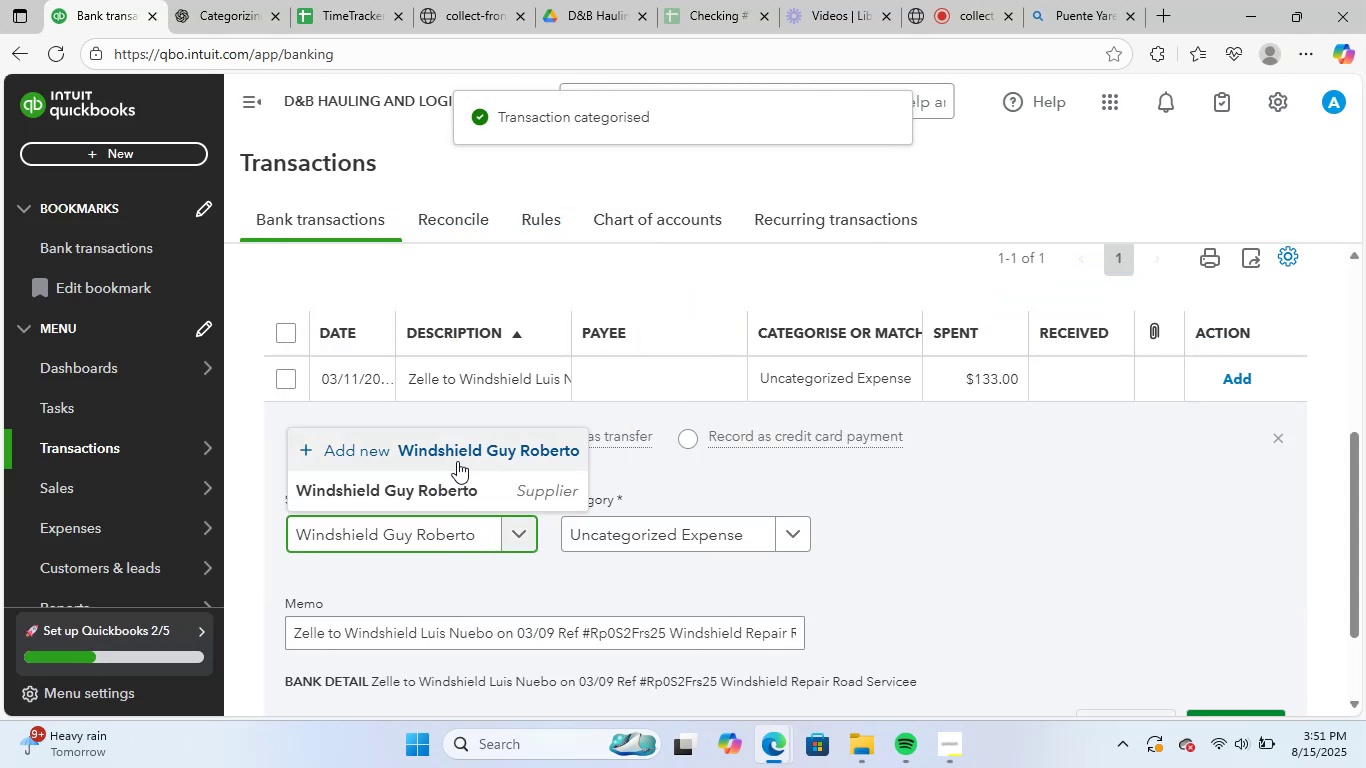 
left_click([458, 482])
 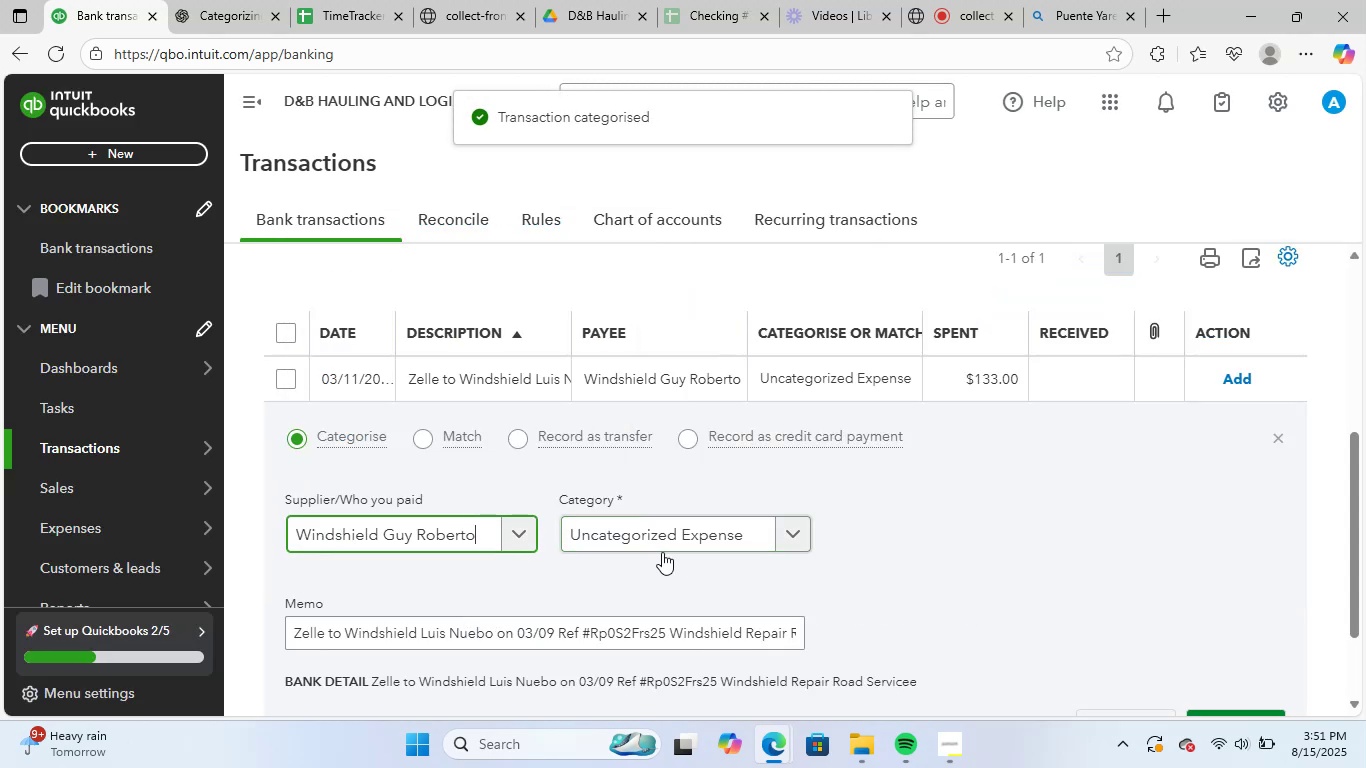 
left_click([662, 532])
 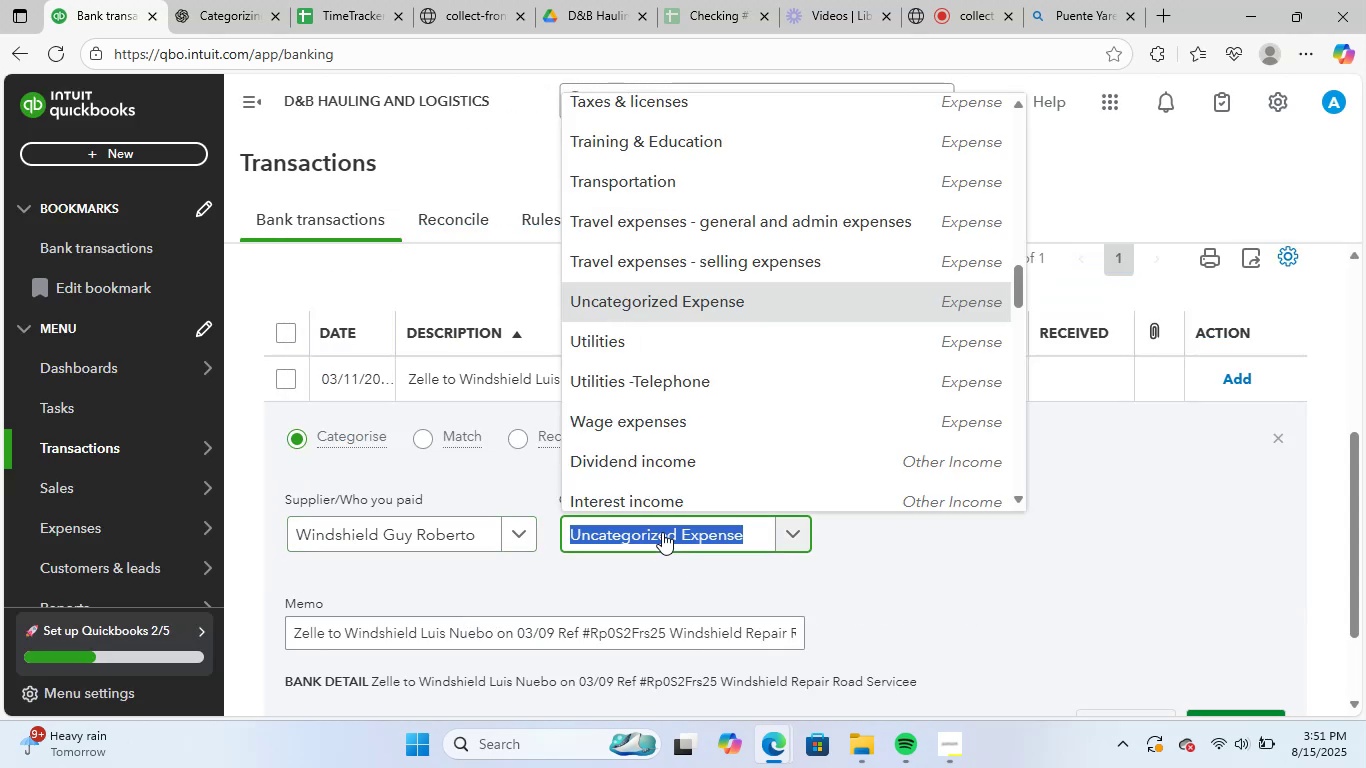 
type(repa)
 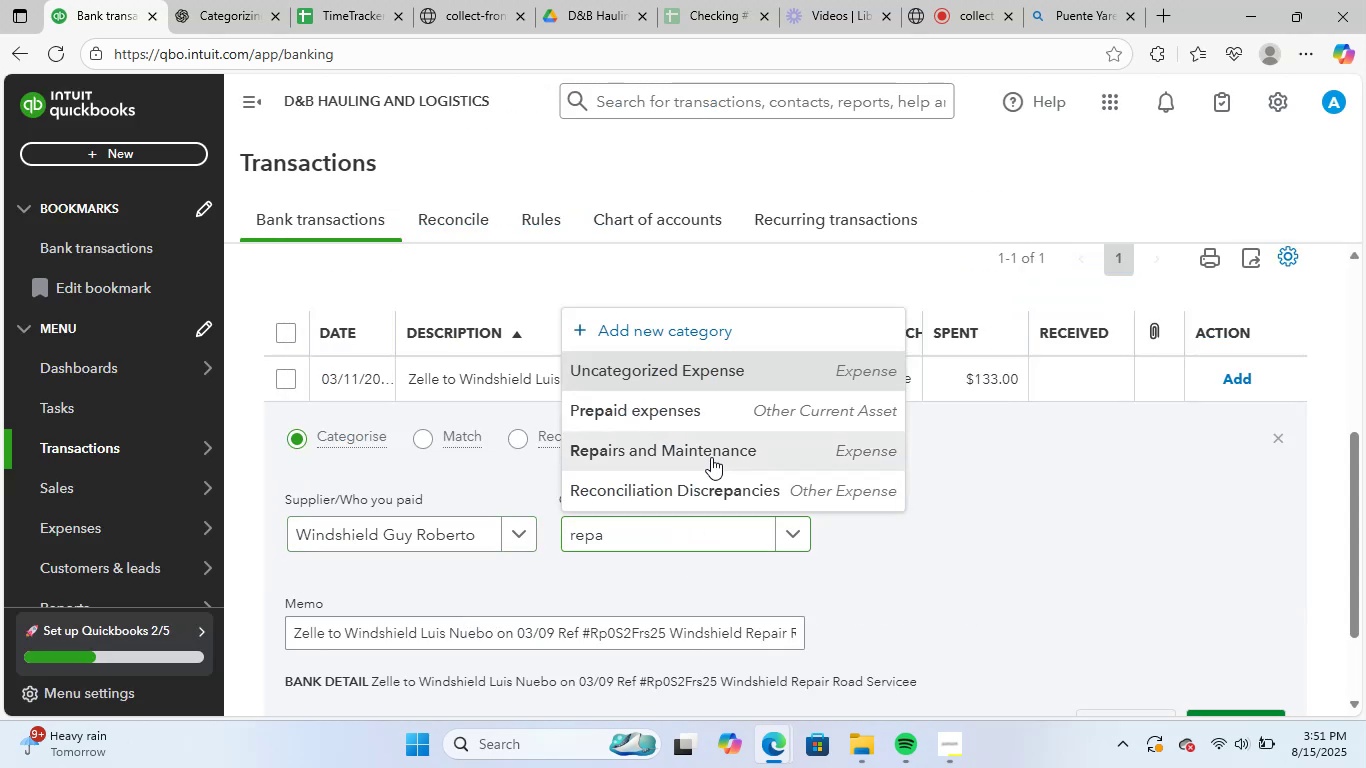 
scroll: coordinate [1041, 563], scroll_direction: down, amount: 3.0
 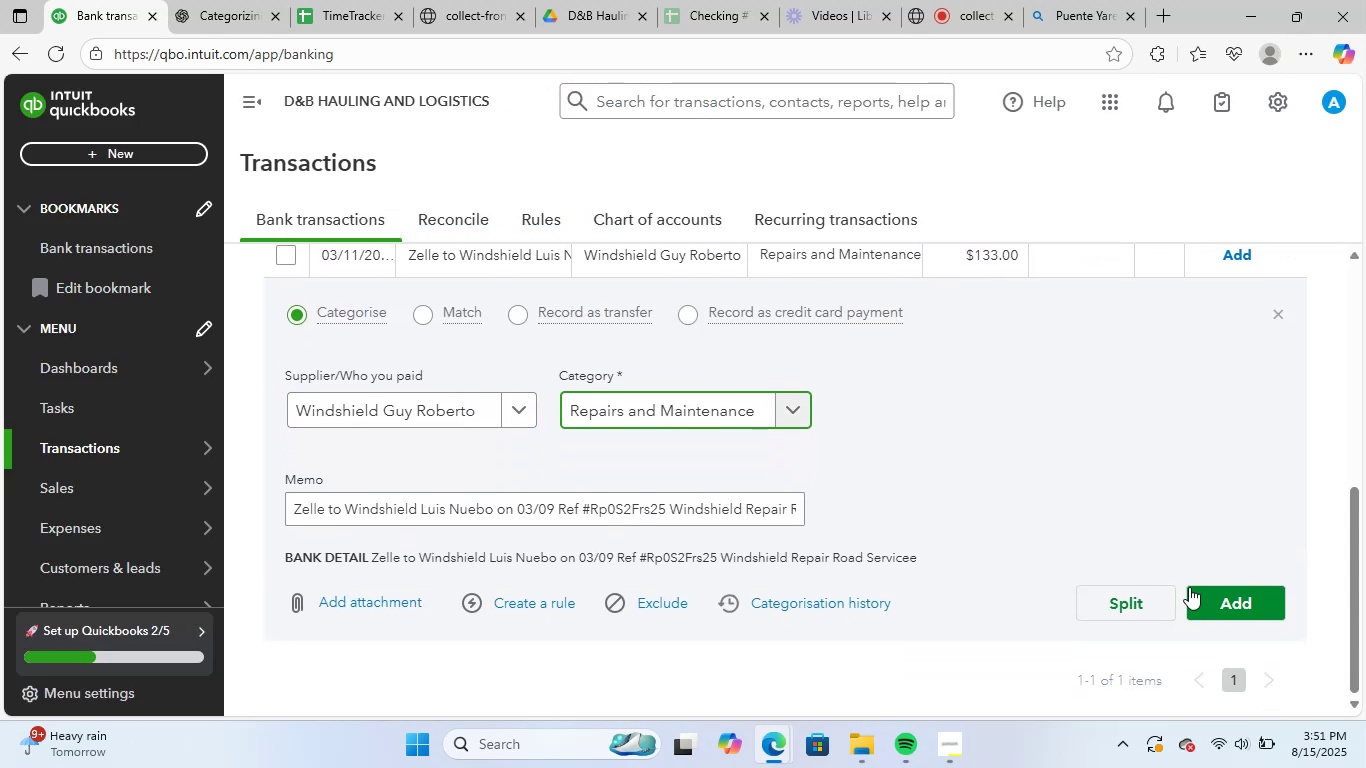 
left_click([1205, 592])
 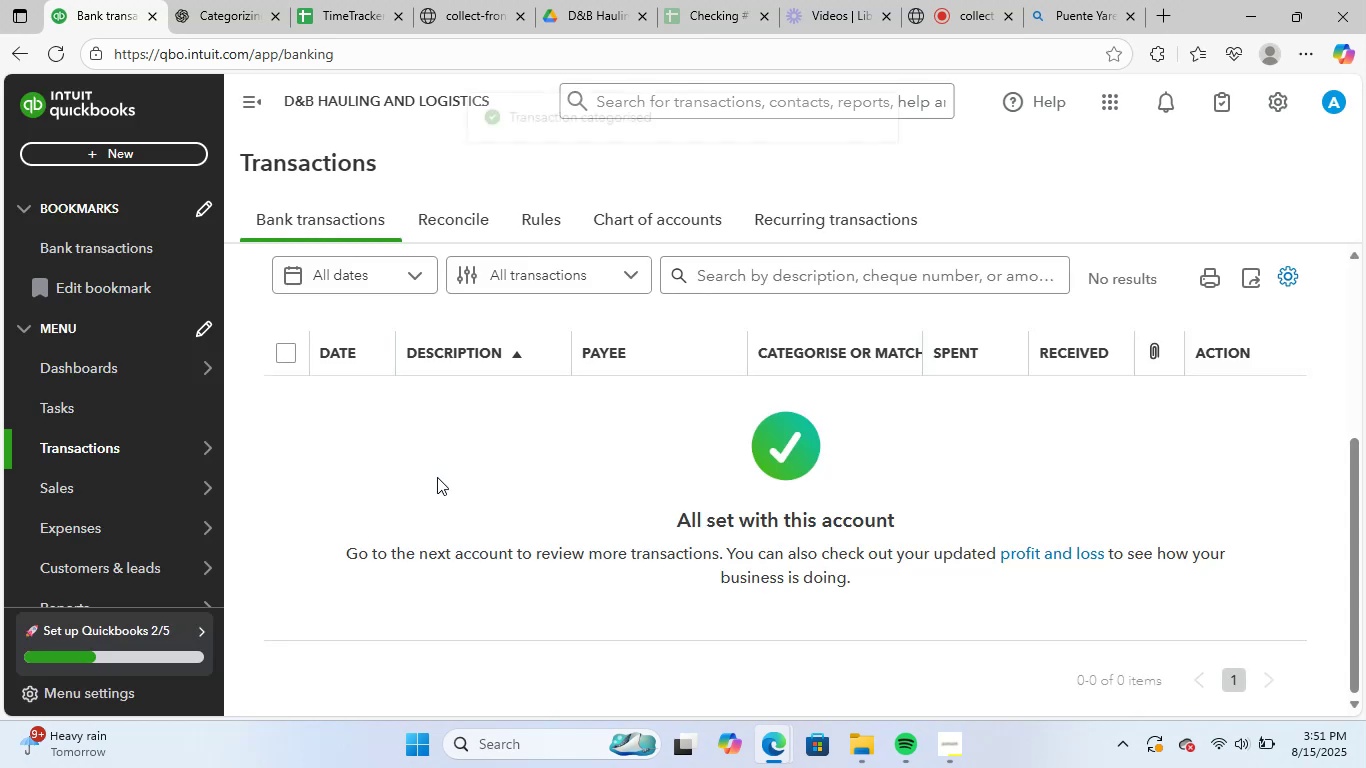 
scroll: coordinate [969, 600], scroll_direction: up, amount: 7.0
 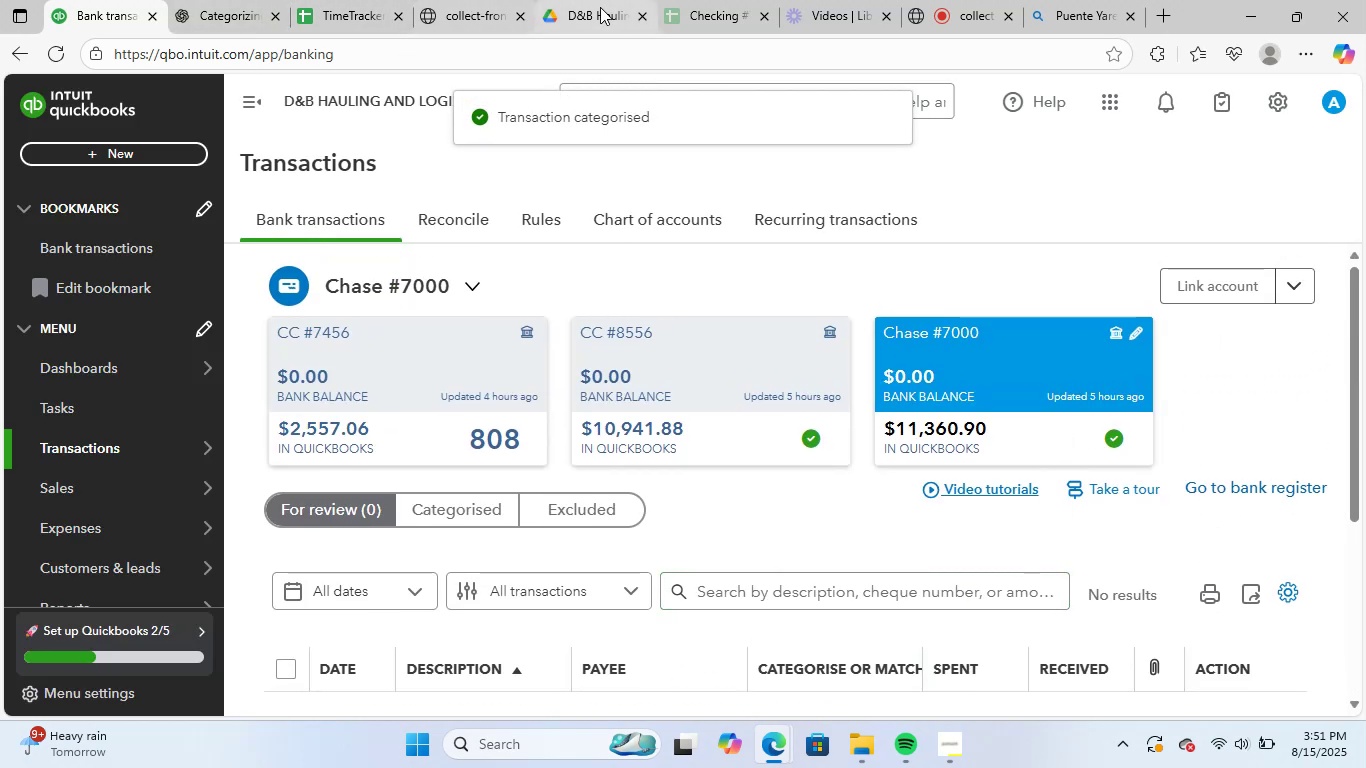 
left_click([600, 7])
 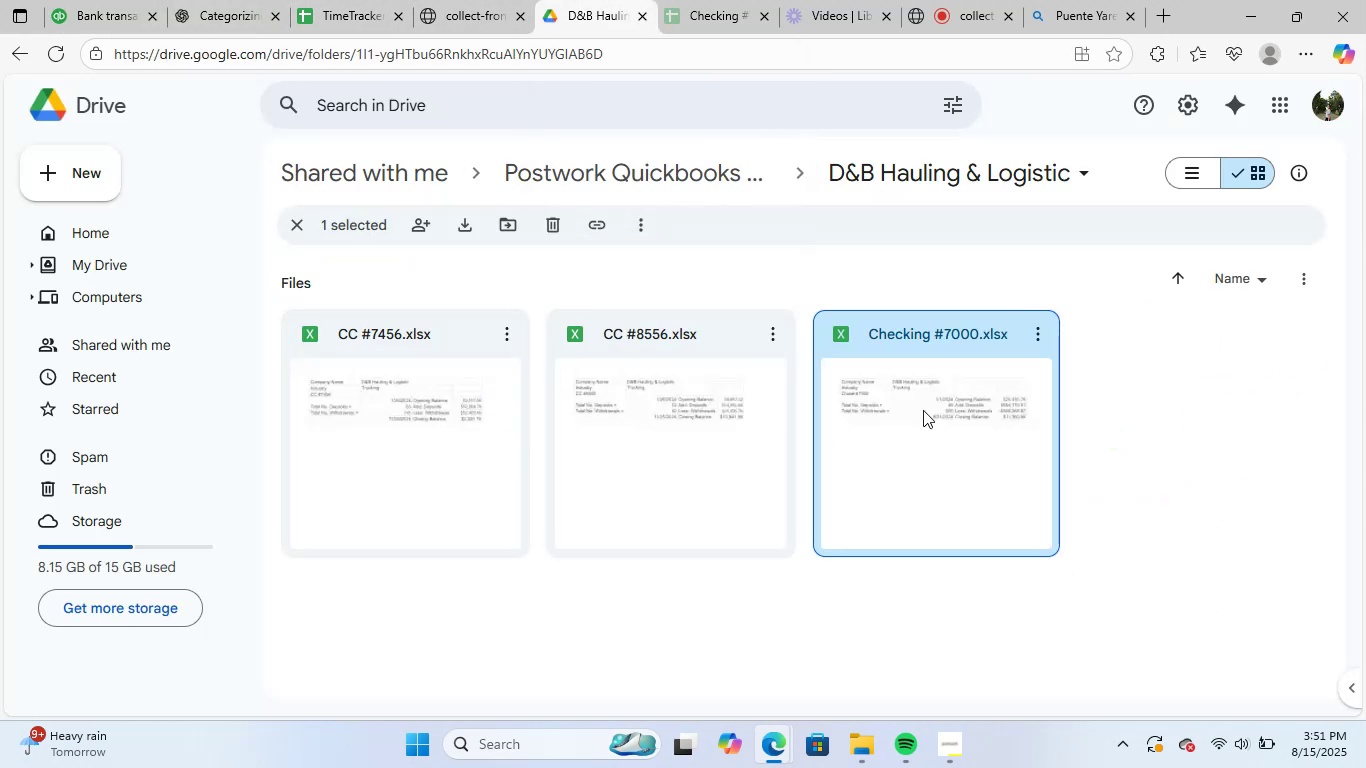 
left_click([946, 414])
 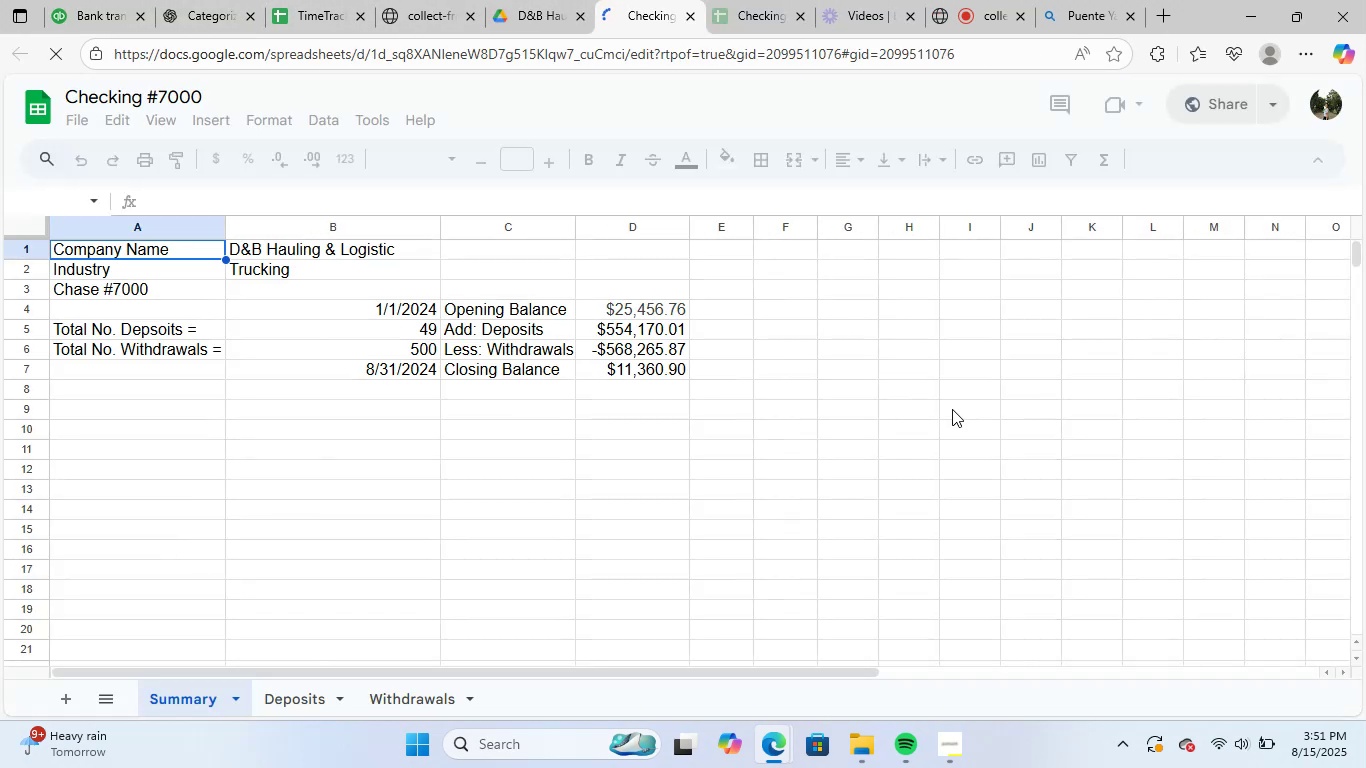 
left_click([97, 0])
 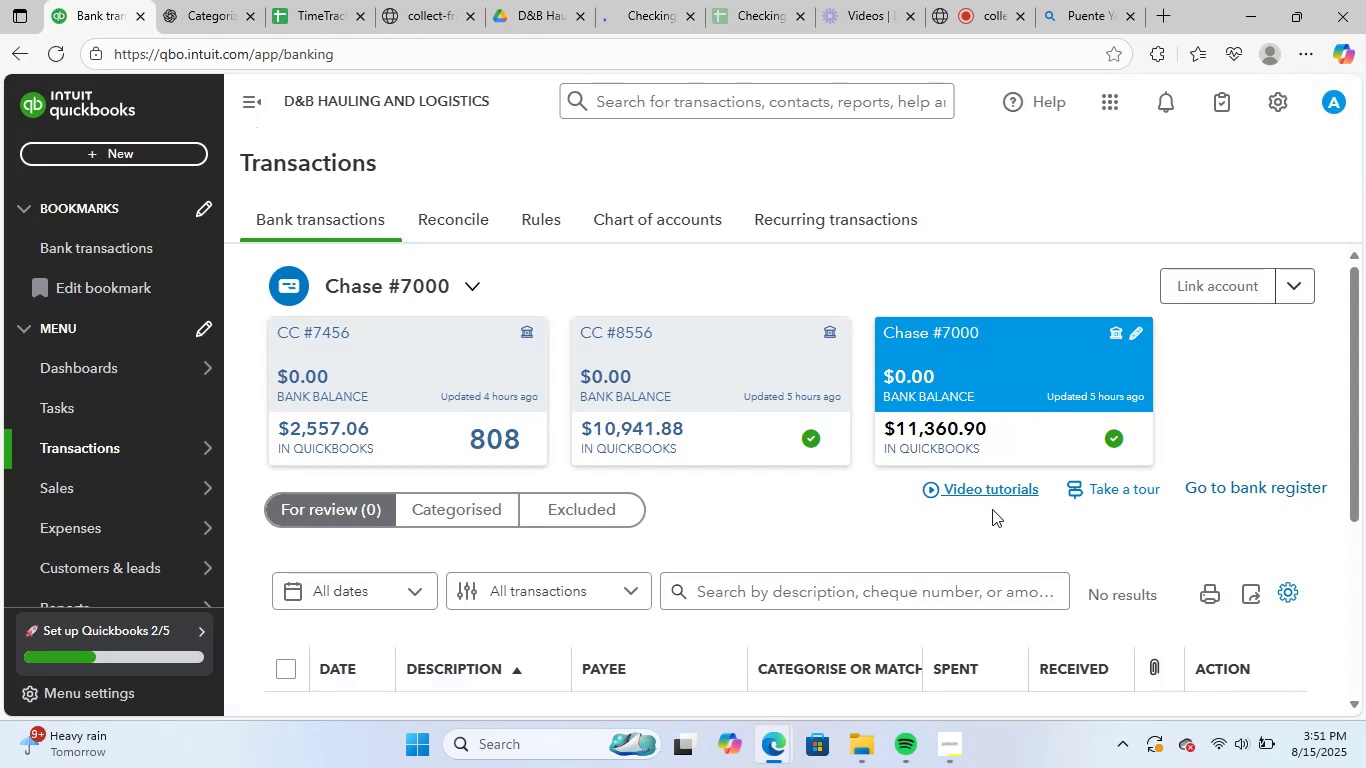 
left_click([1240, 383])
 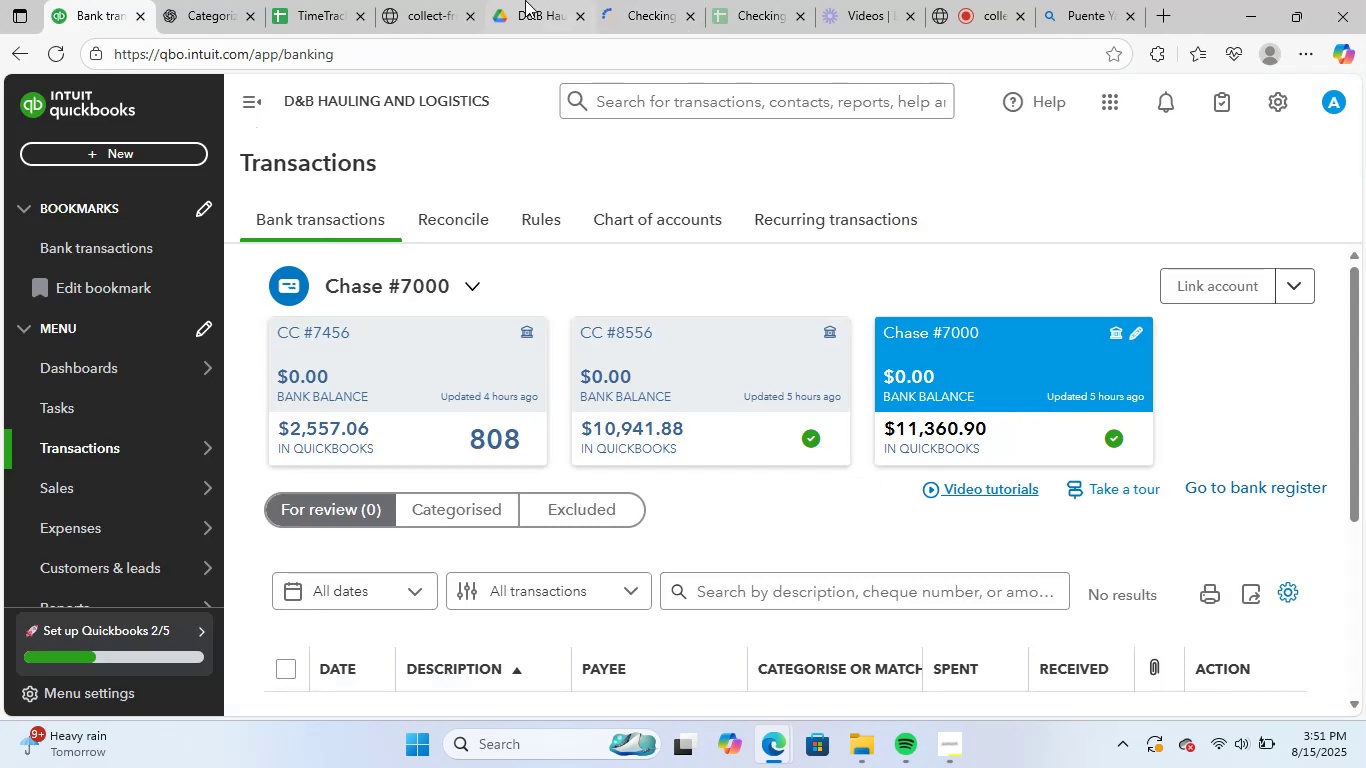 
left_click([525, 0])
 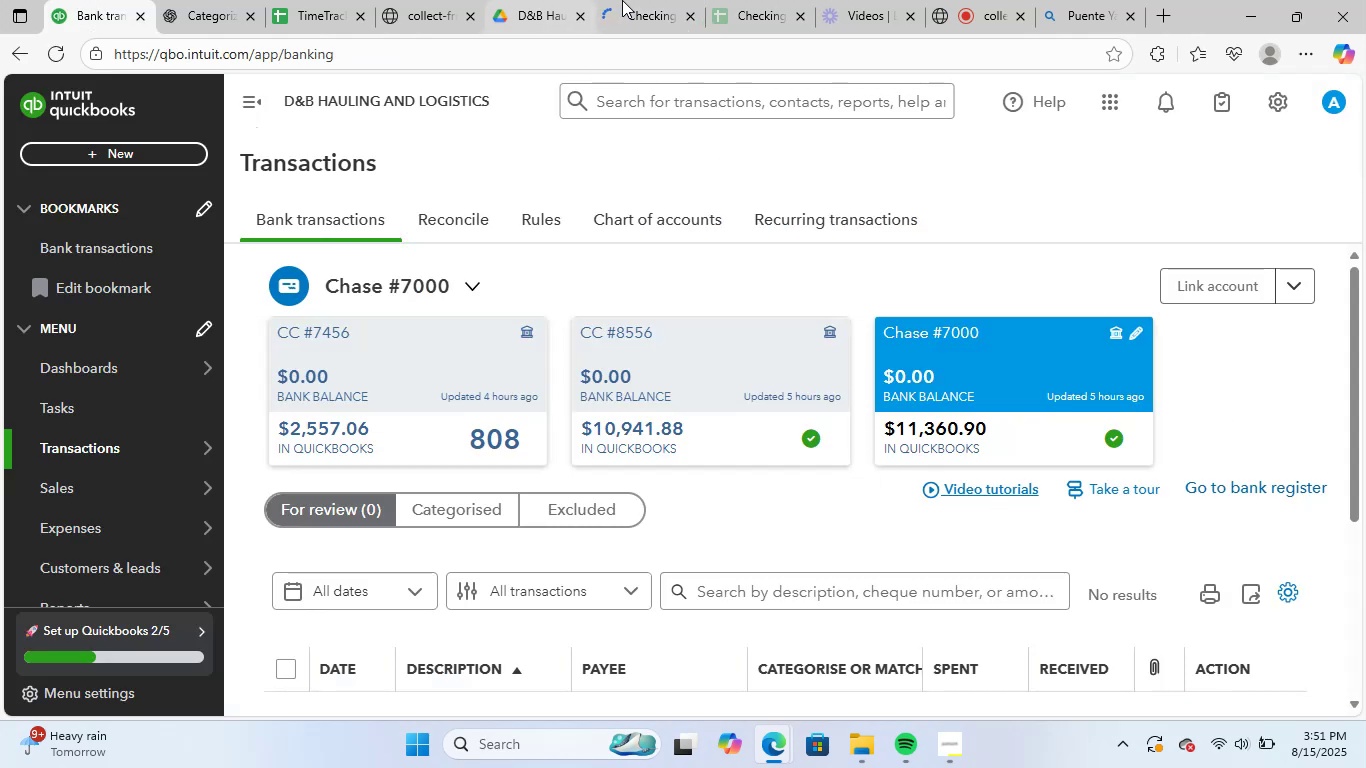 
left_click([622, 0])
 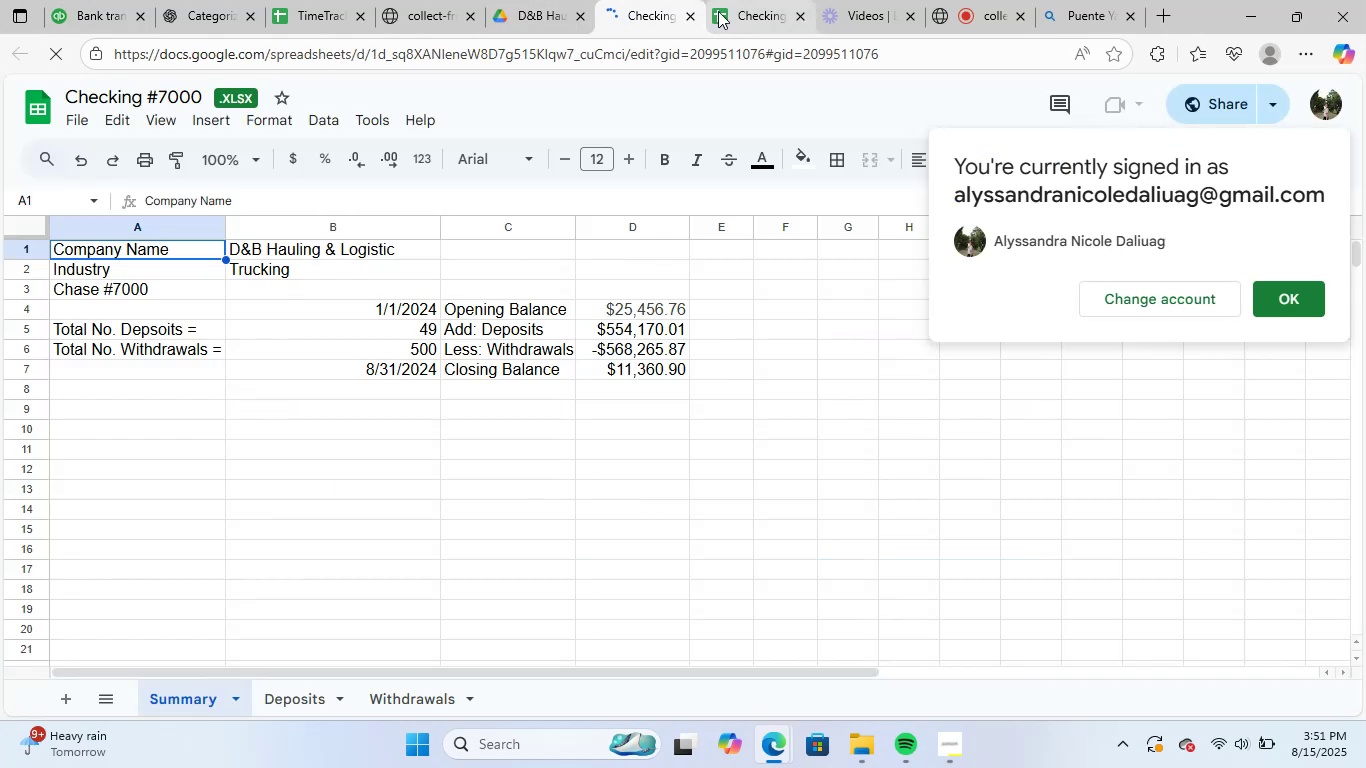 
left_click([785, 14])
 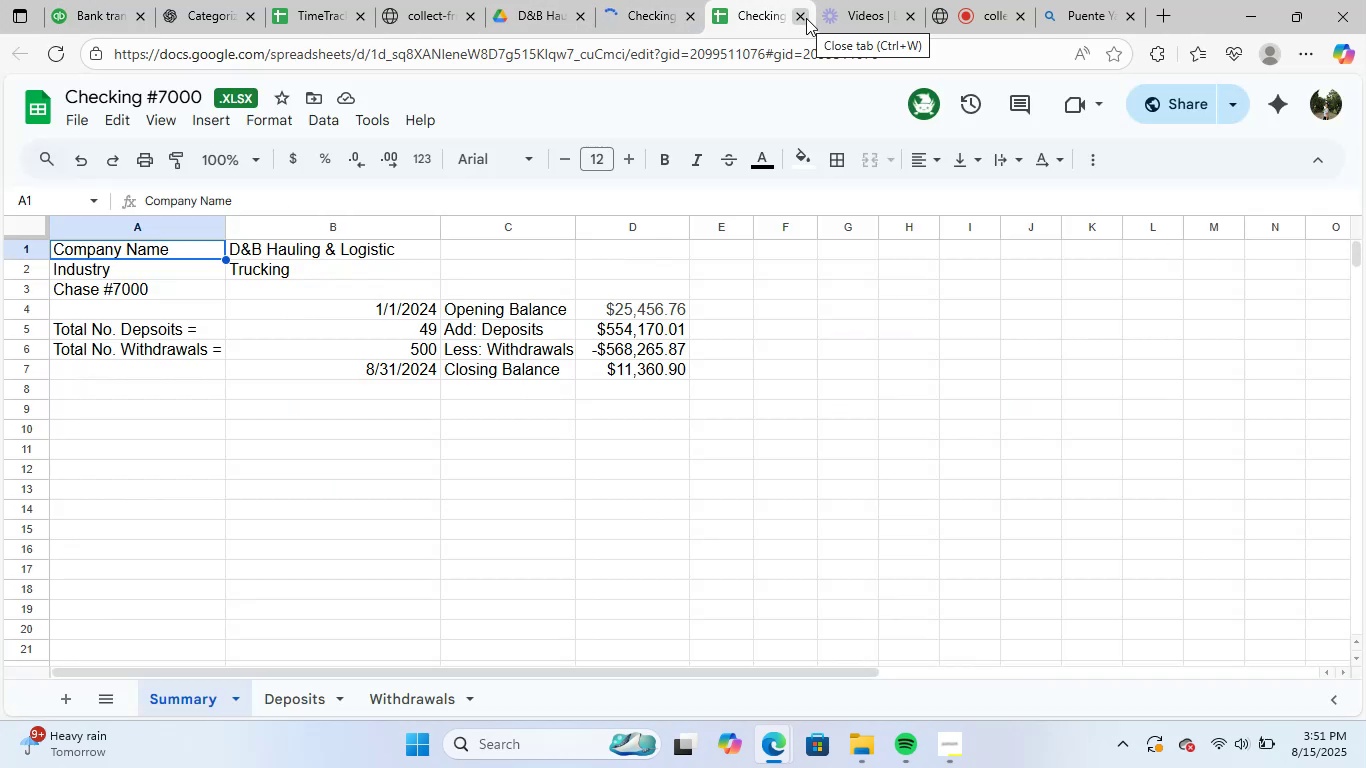 
left_click([806, 18])
 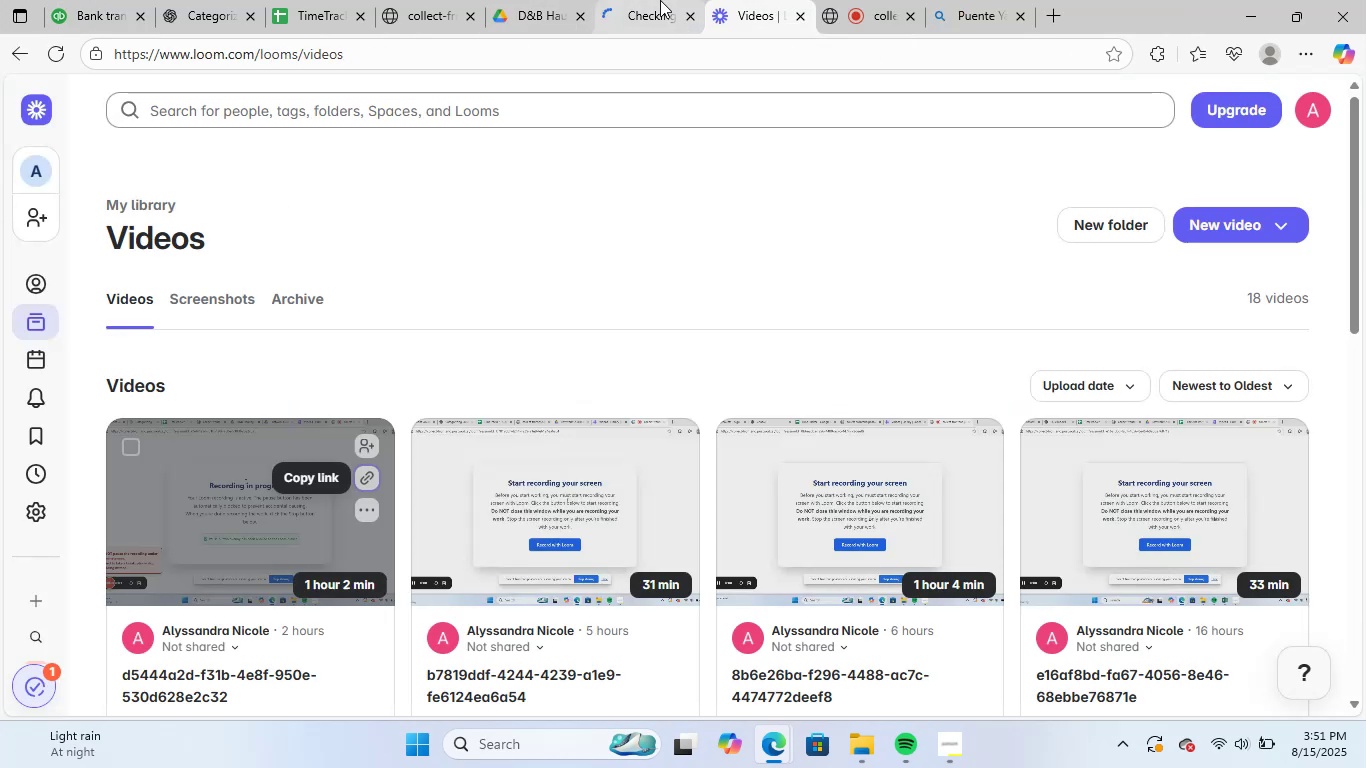 
left_click([660, 0])
 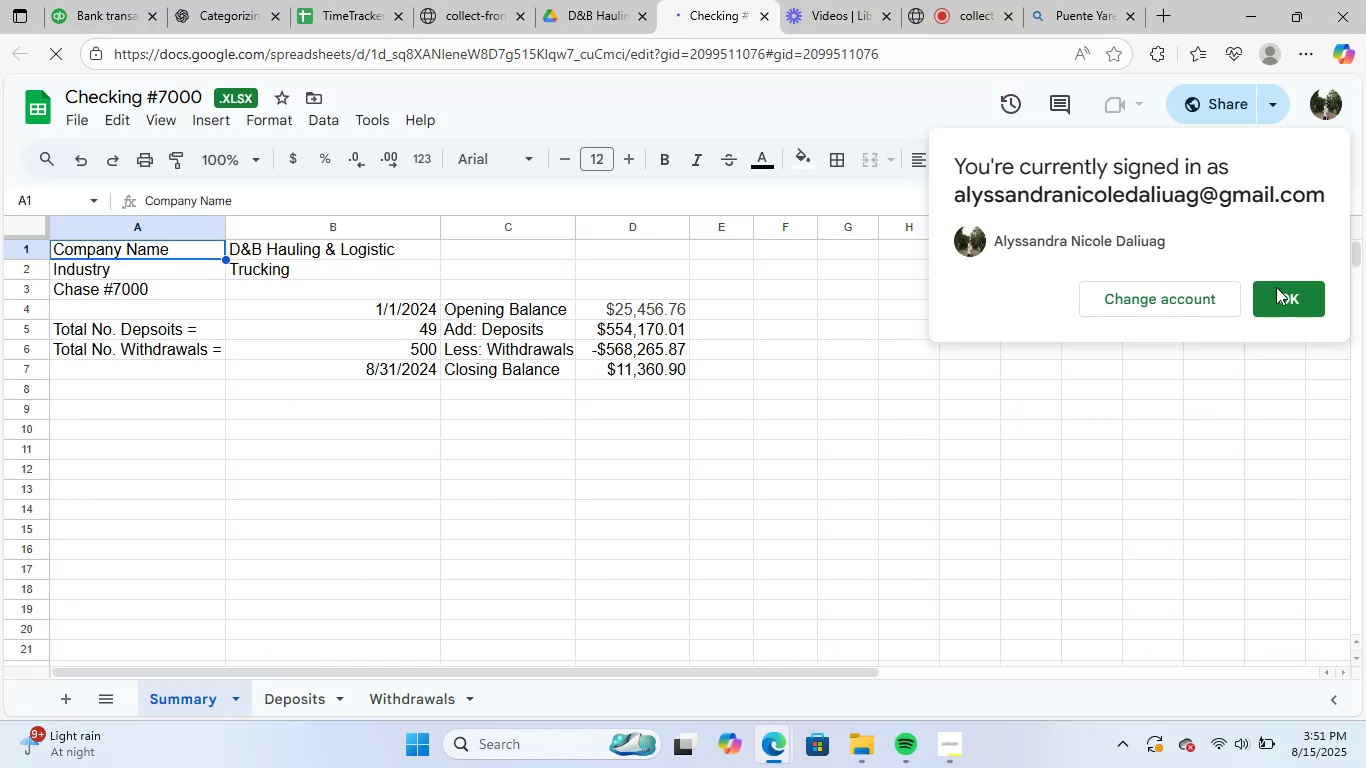 
left_click([1291, 294])
 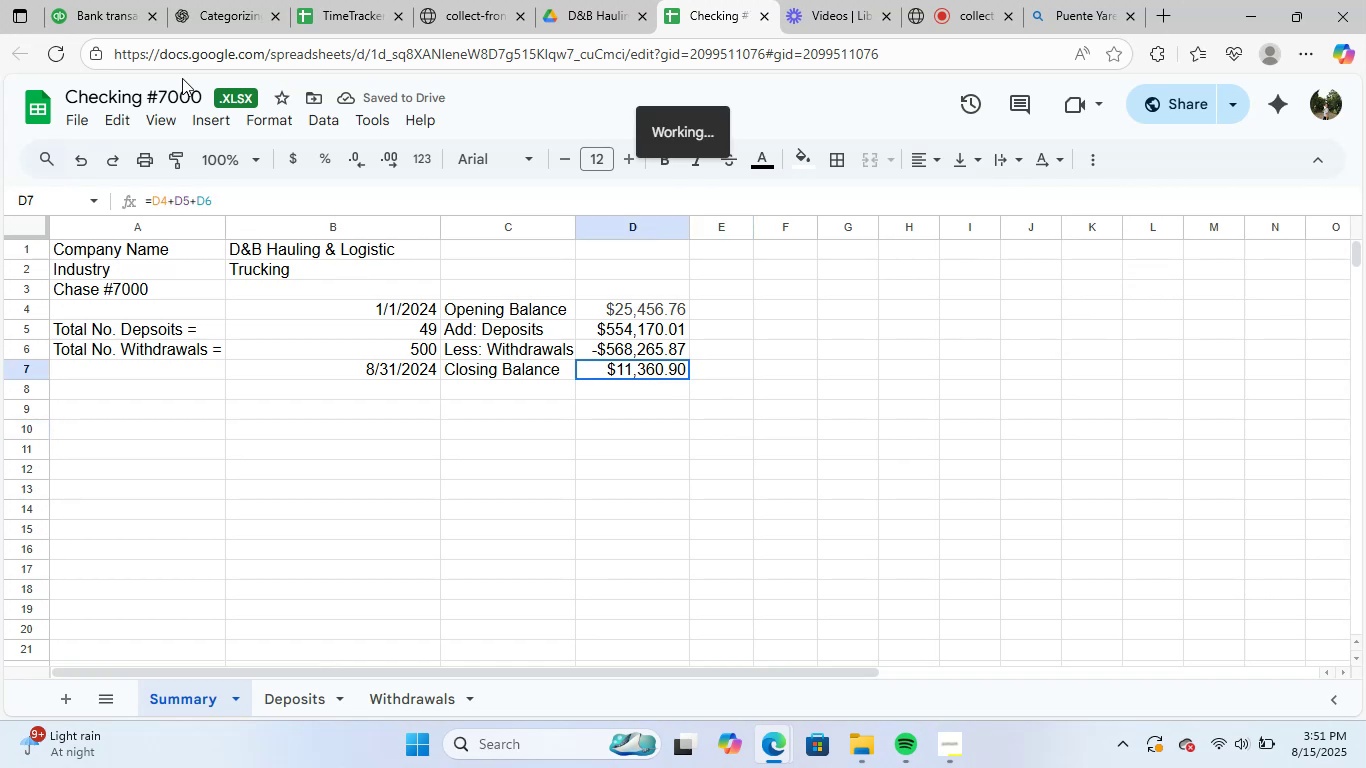 
left_click([111, 0])
 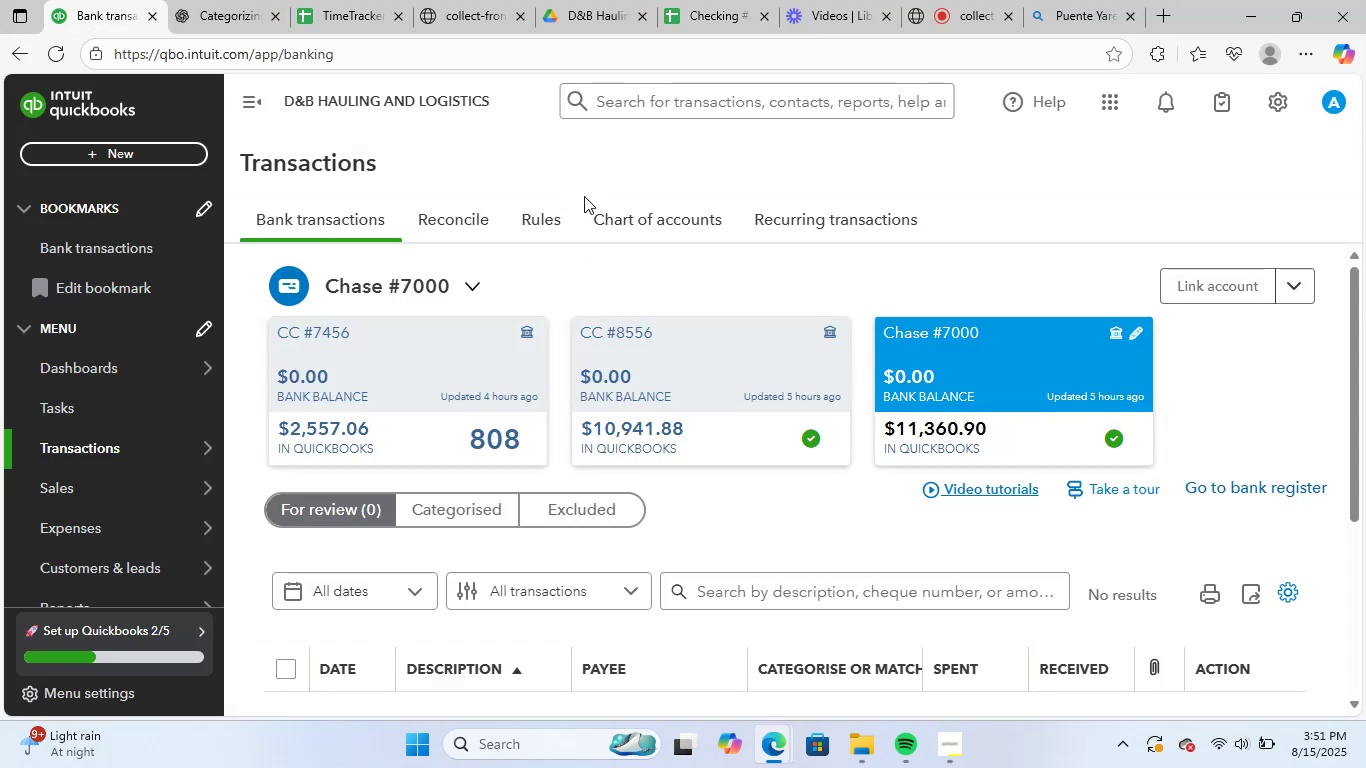 
left_click([707, 0])
 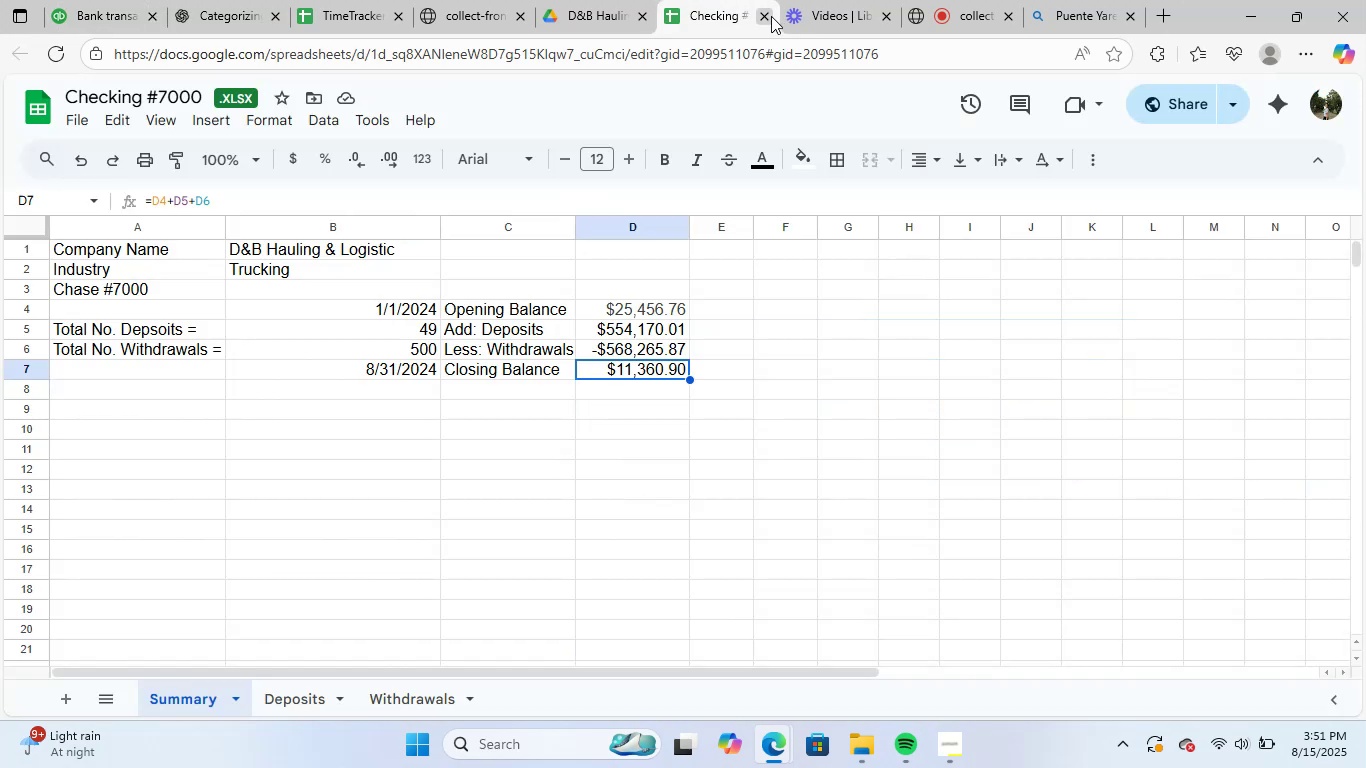 
left_click([769, 16])
 